 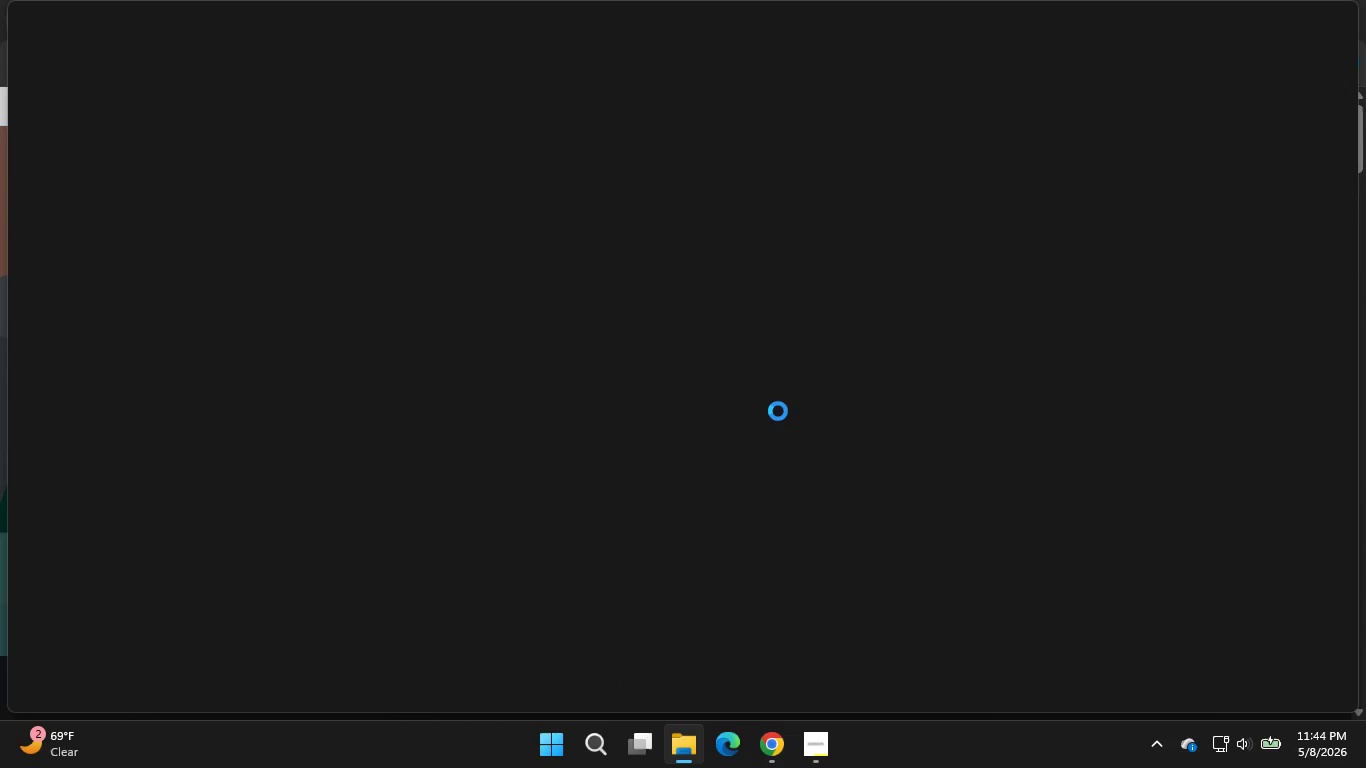 
left_click([776, 748])
 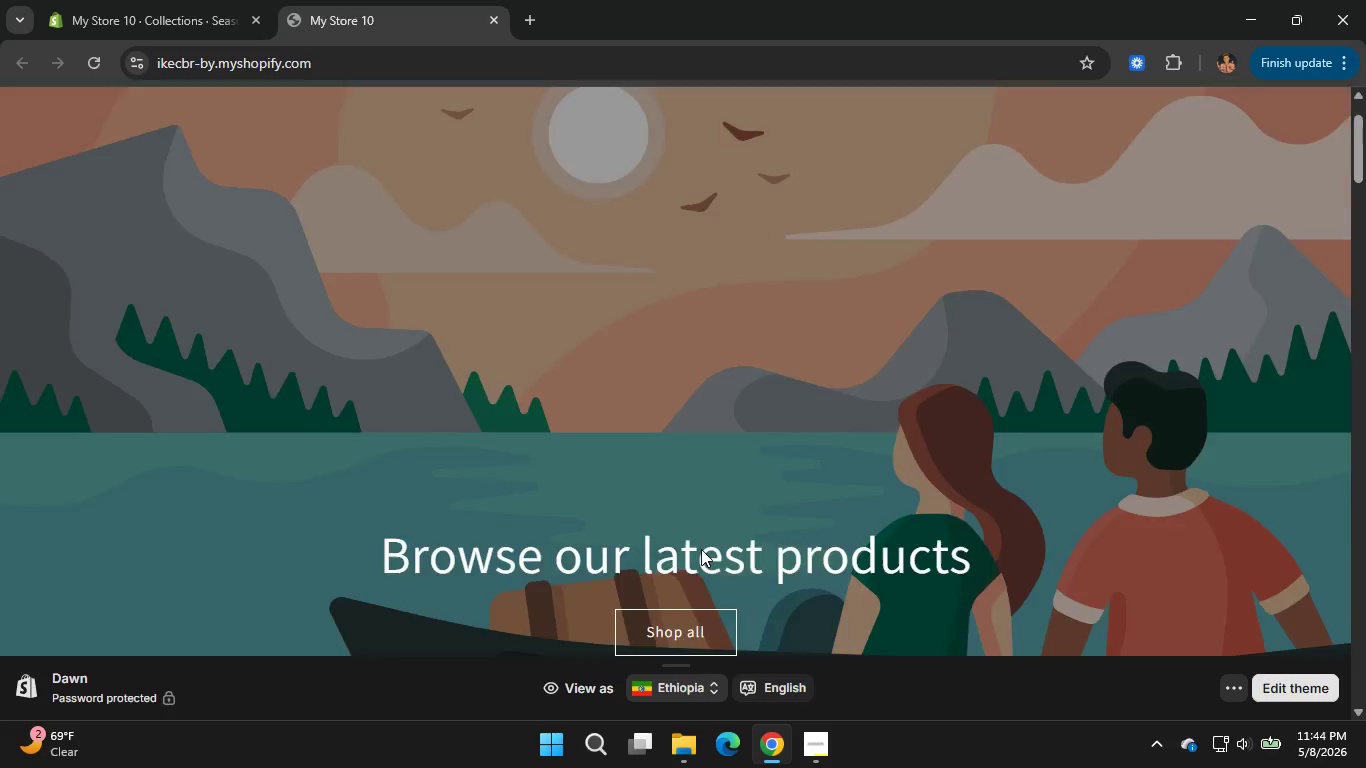 
scroll: coordinate [517, 546], scroll_direction: down, amount: 10.0
 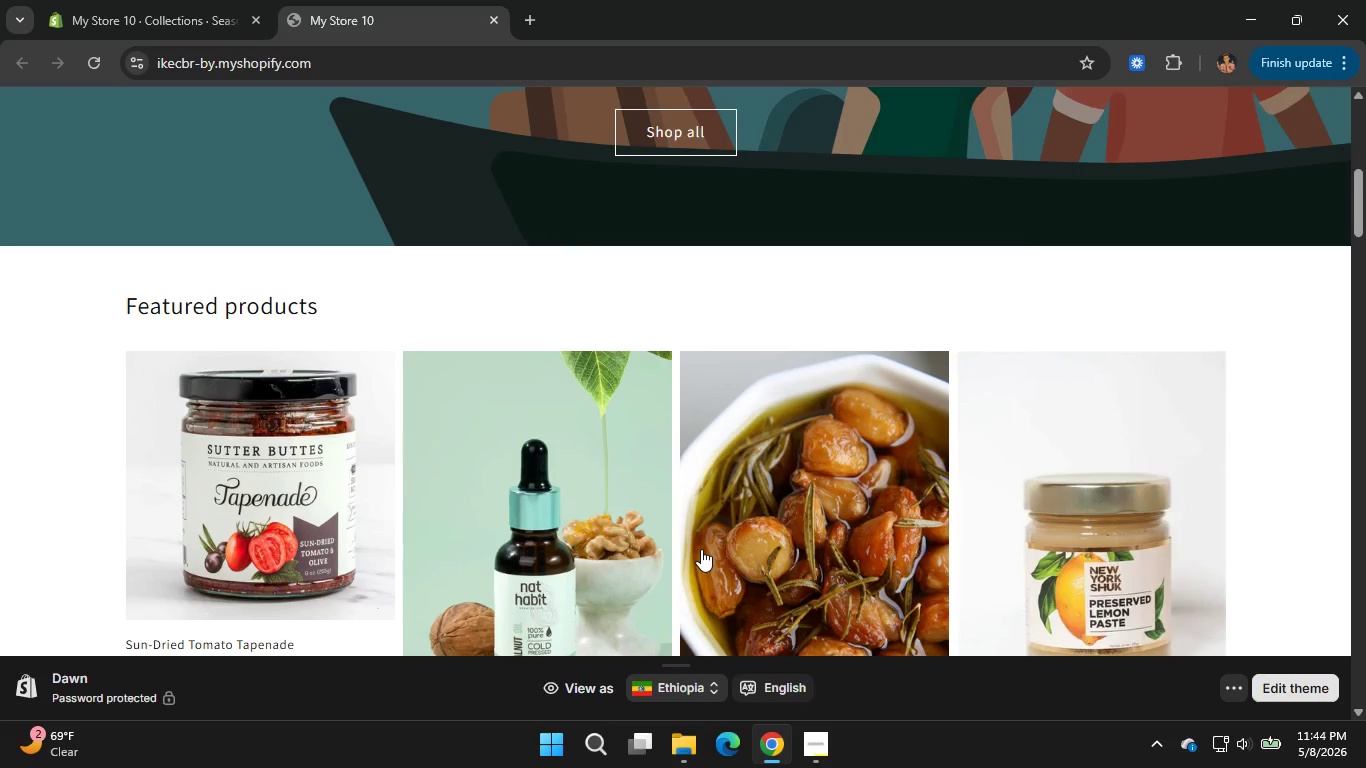 
wait(12.59)
 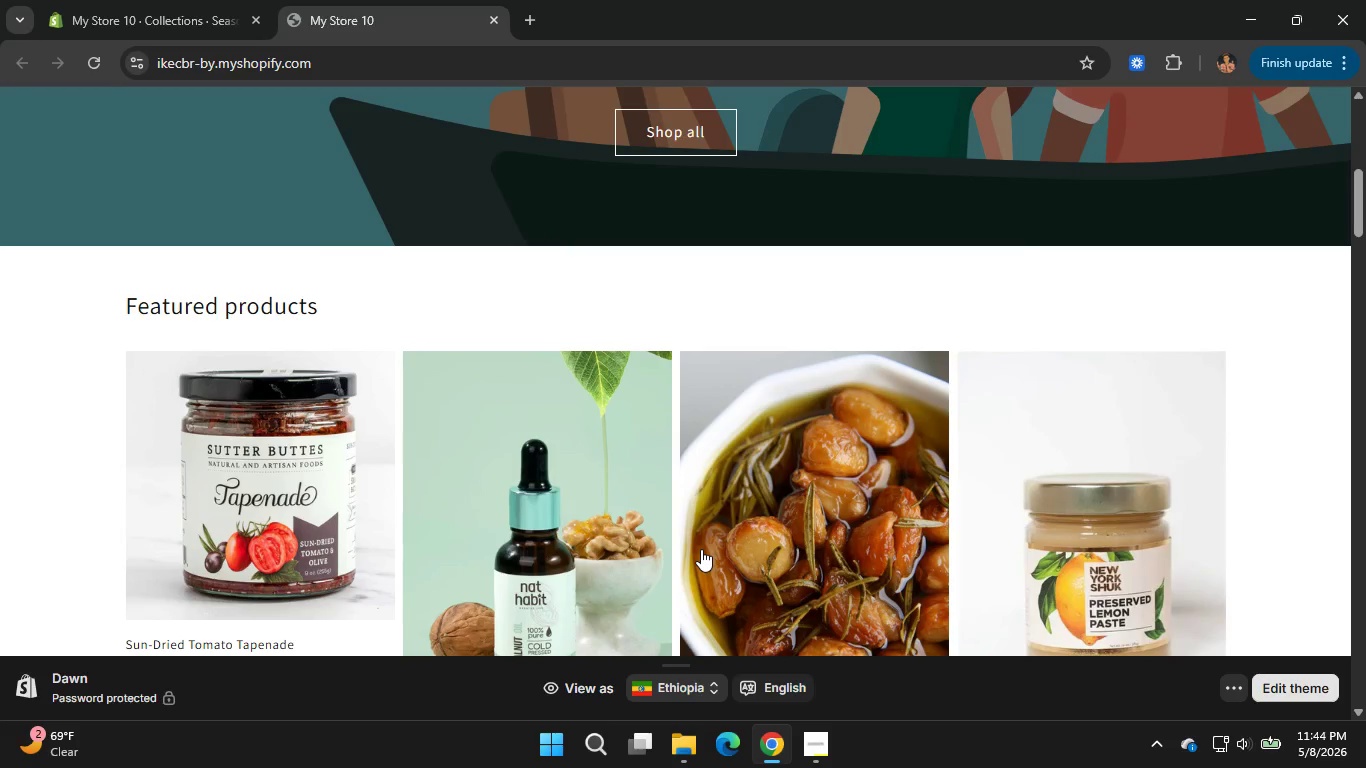 
left_click([179, 15])
 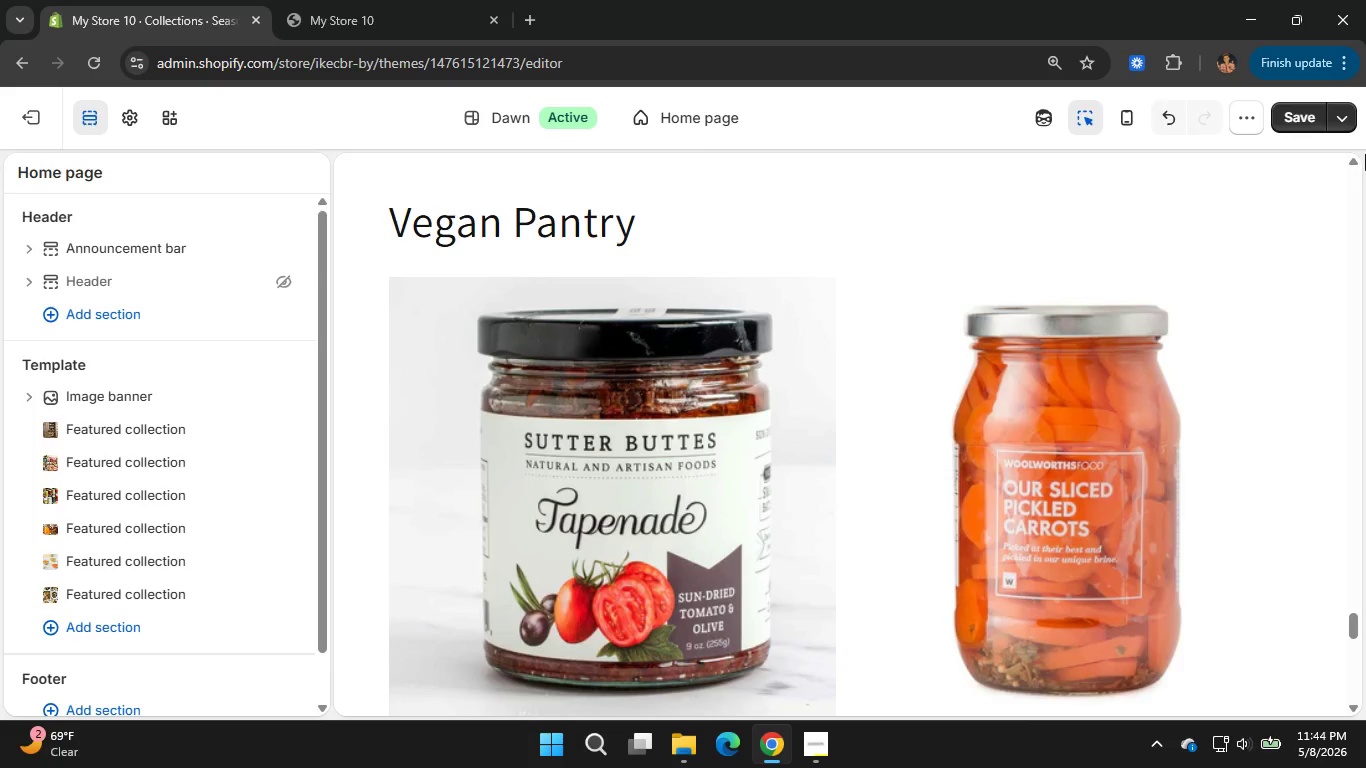 
left_click([1296, 120])
 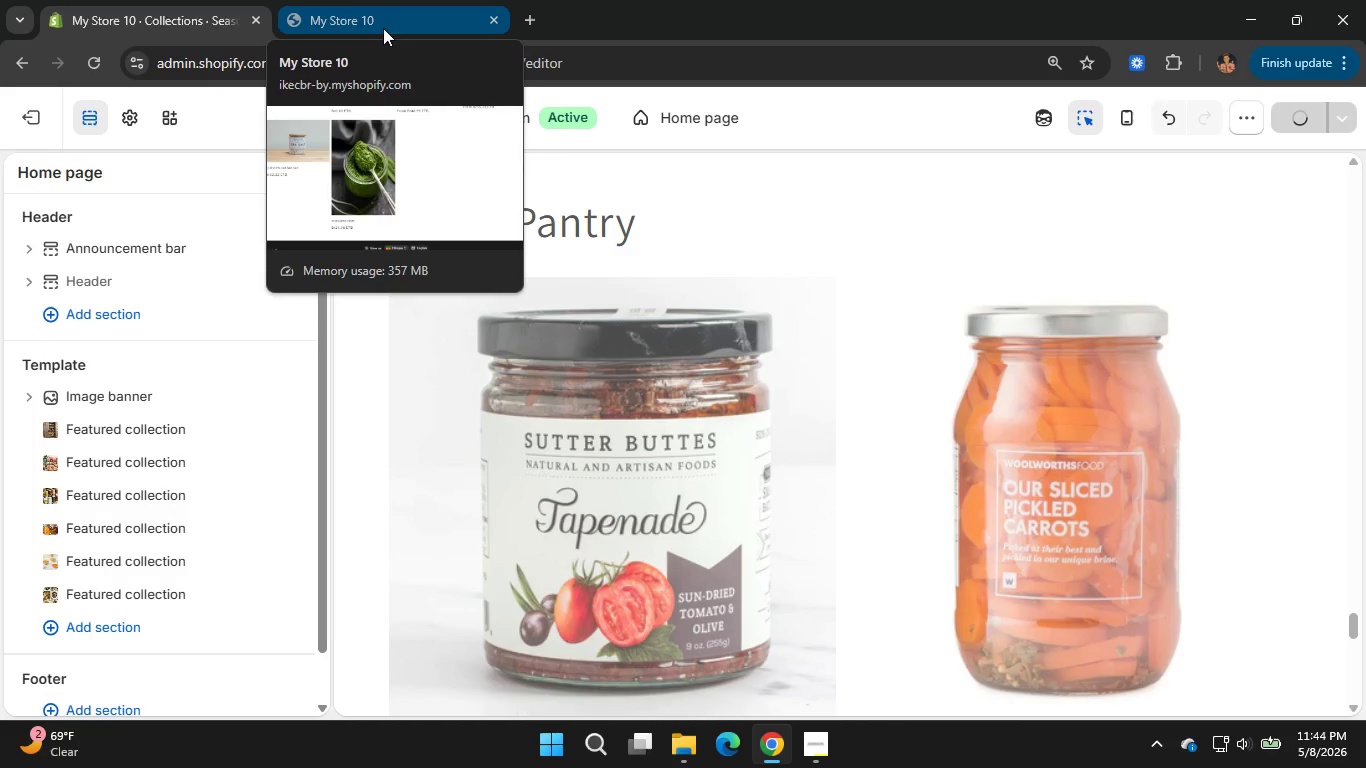 
wait(17.14)
 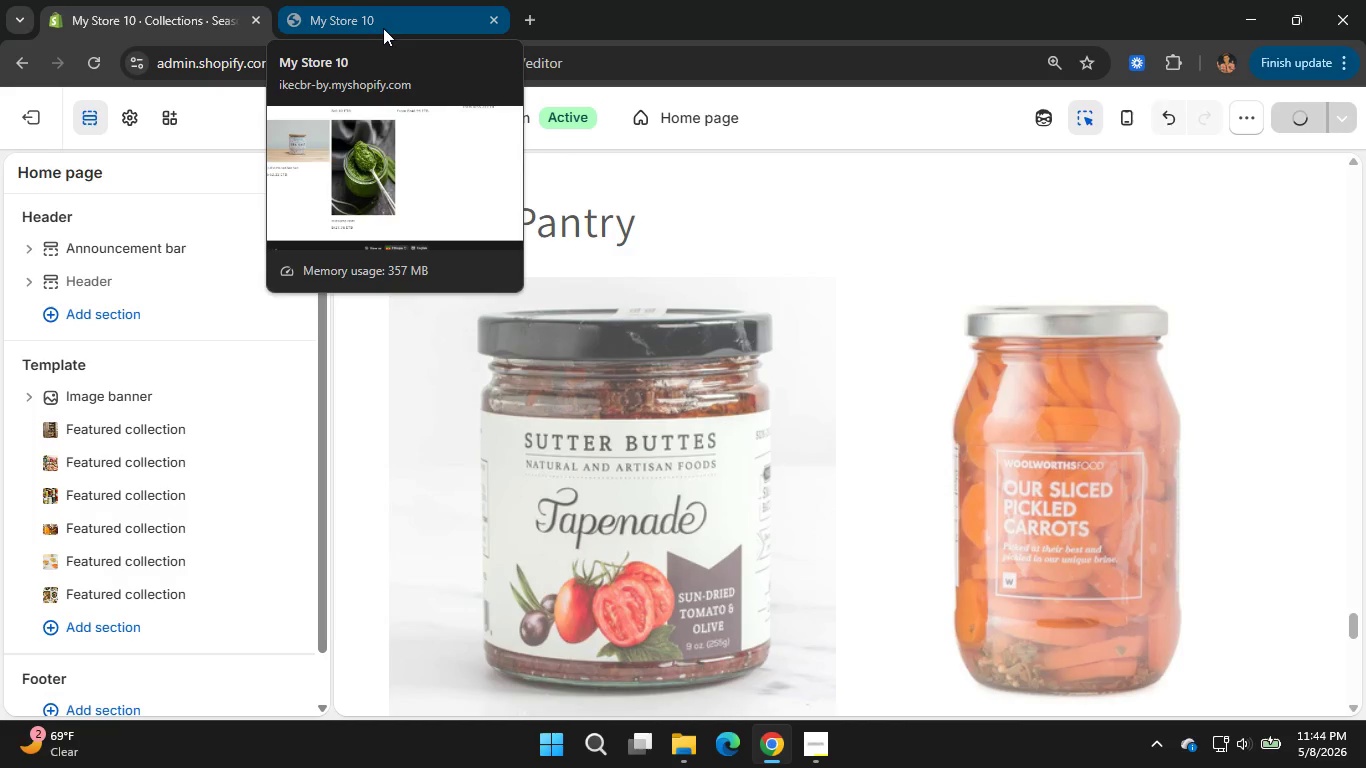 
left_click([383, 28])
 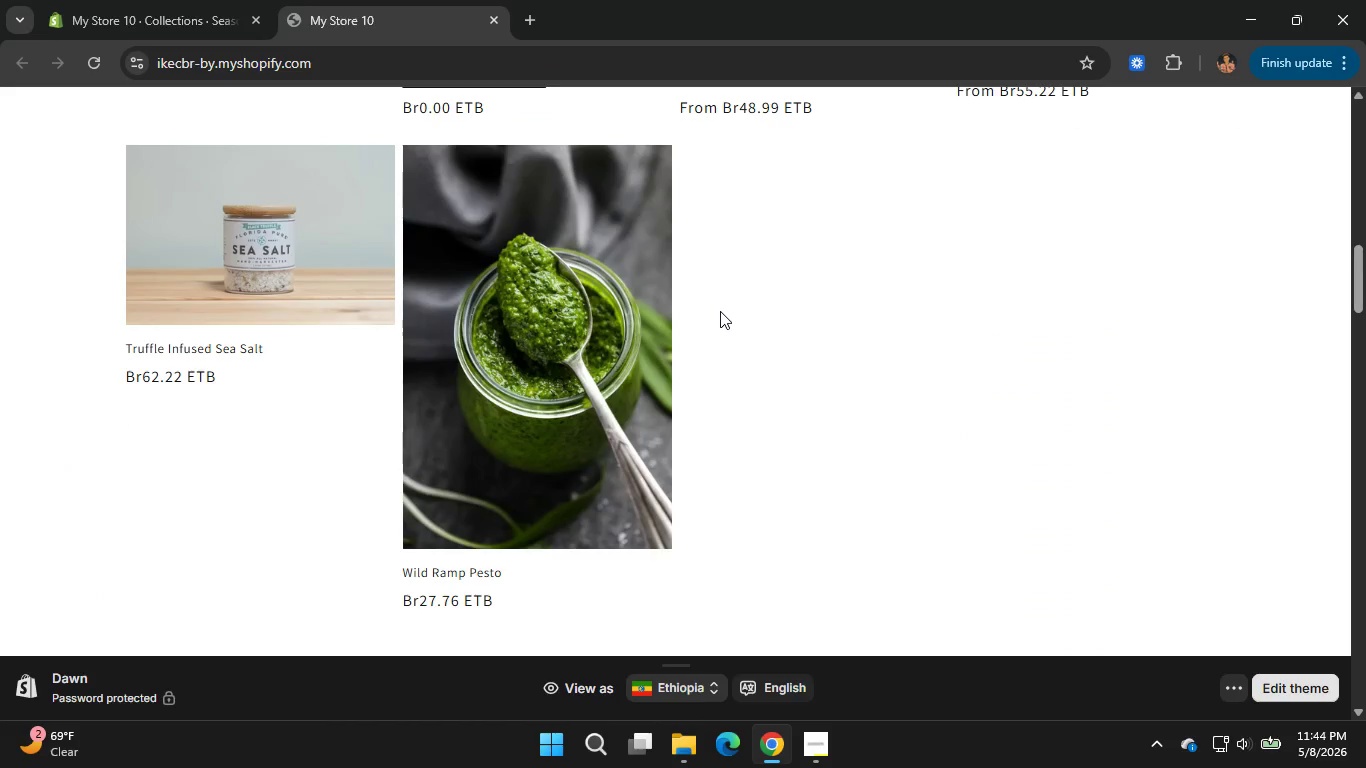 
scroll: coordinate [813, 380], scroll_direction: up, amount: 9.0
 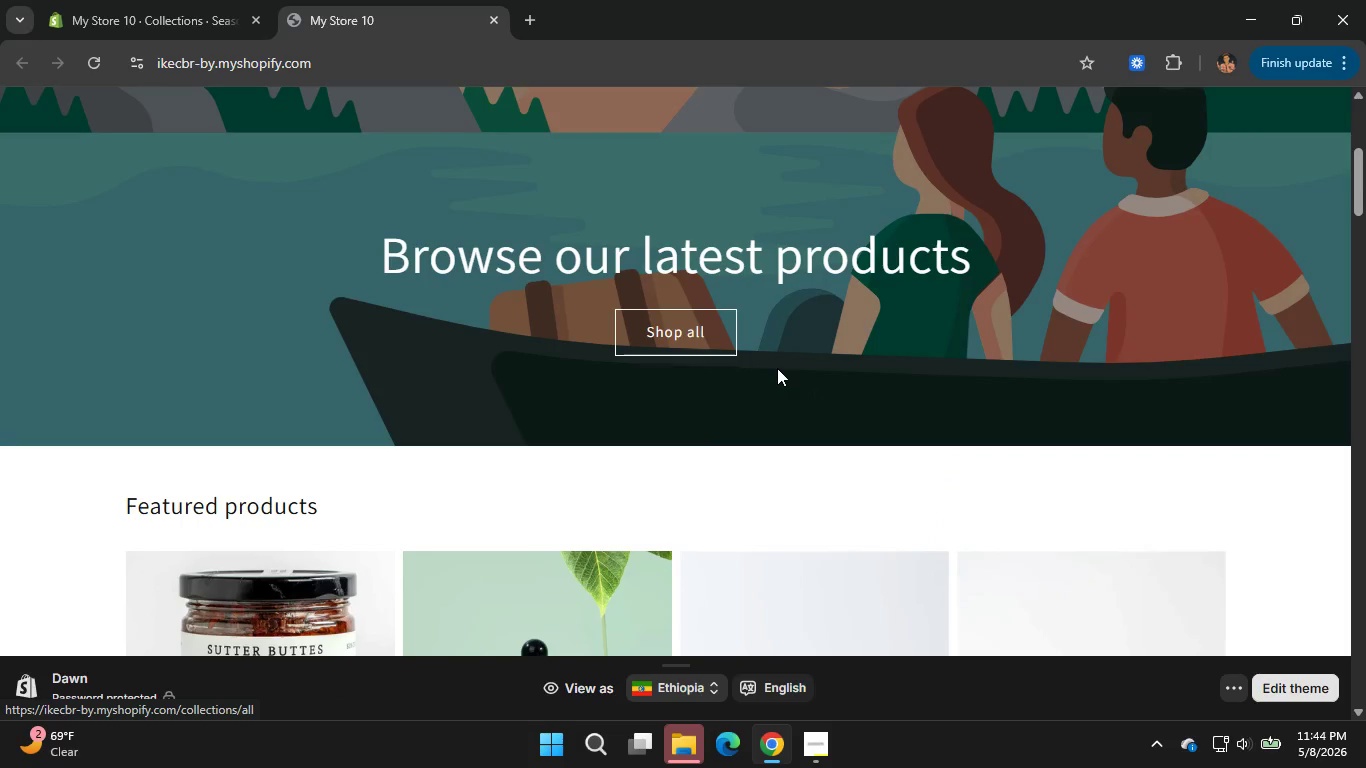 
left_click([90, 60])
 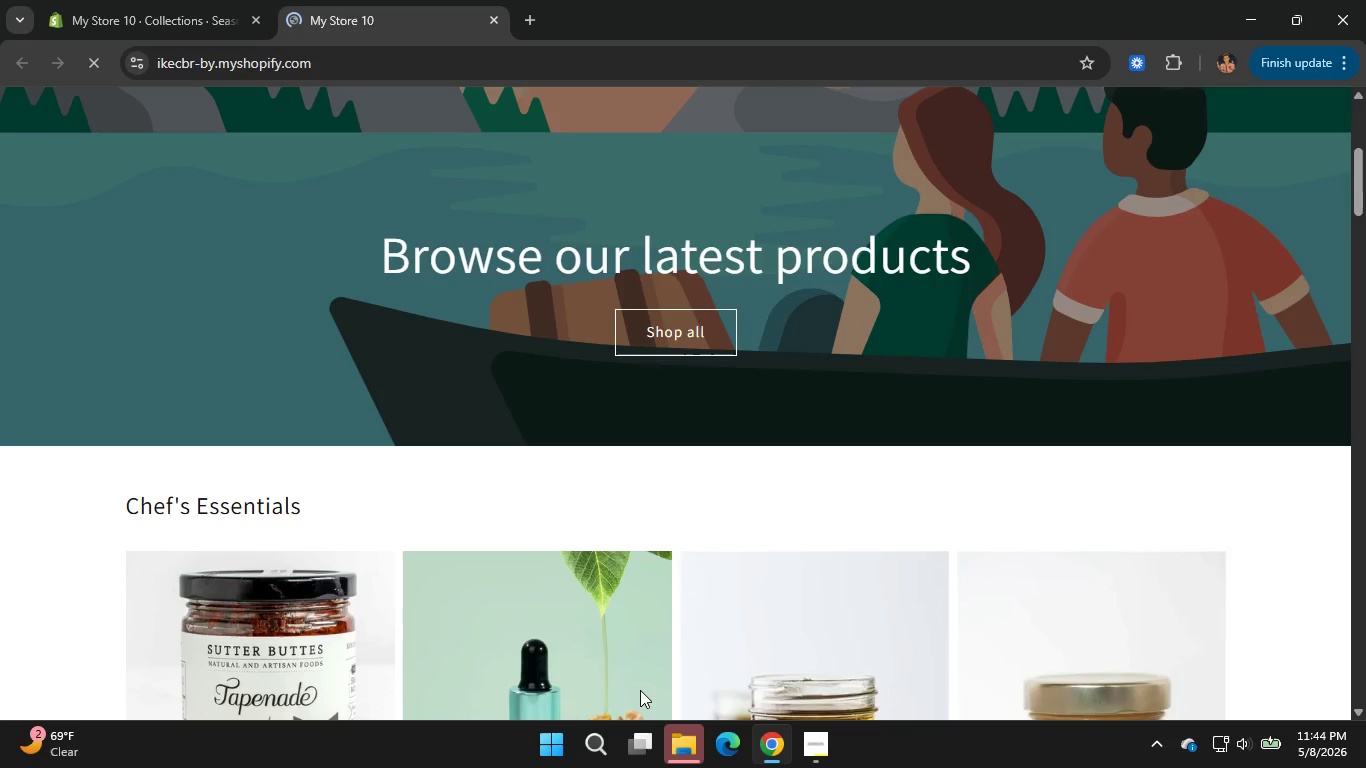 
scroll: coordinate [706, 571], scroll_direction: up, amount: 1.0
 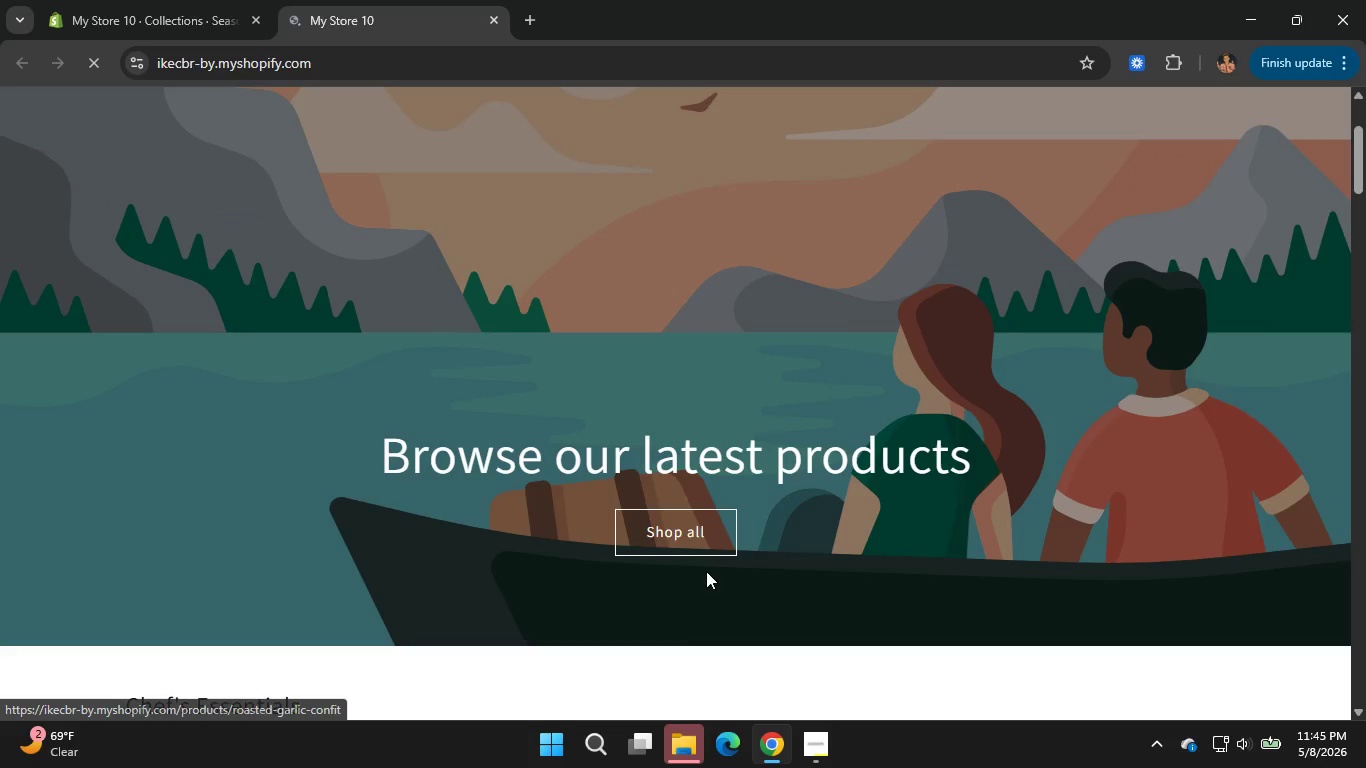 
scroll: coordinate [314, 516], scroll_direction: down, amount: 14.0
 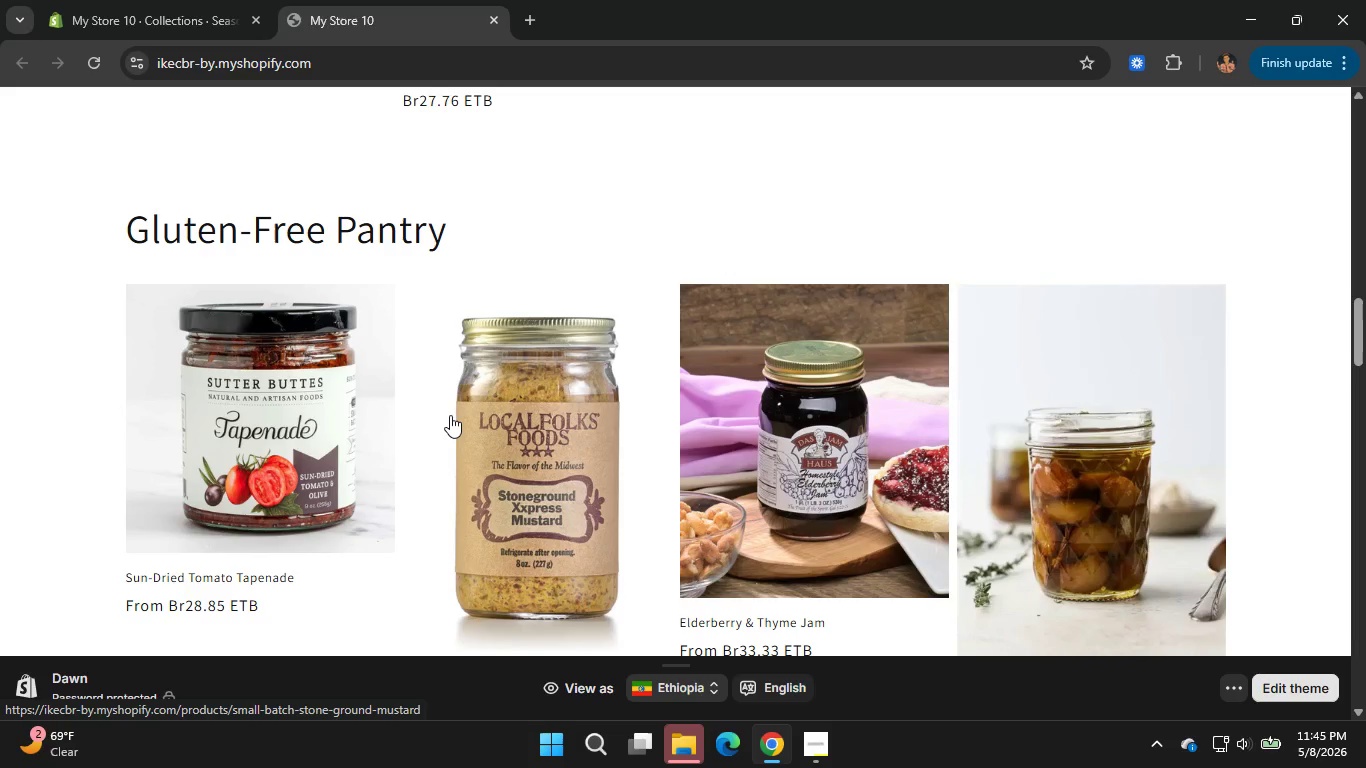 
wait(14.28)
 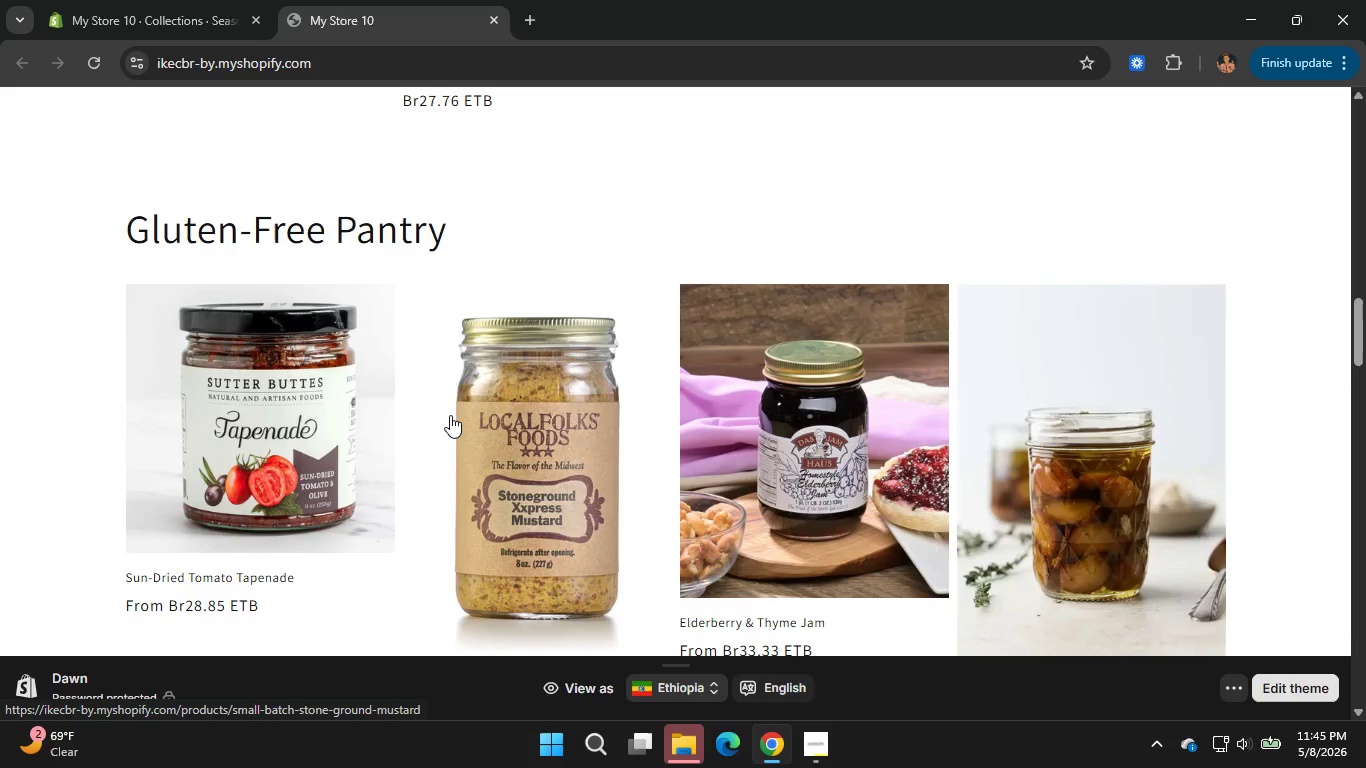 
scroll: coordinate [662, 443], scroll_direction: down, amount: 18.0
 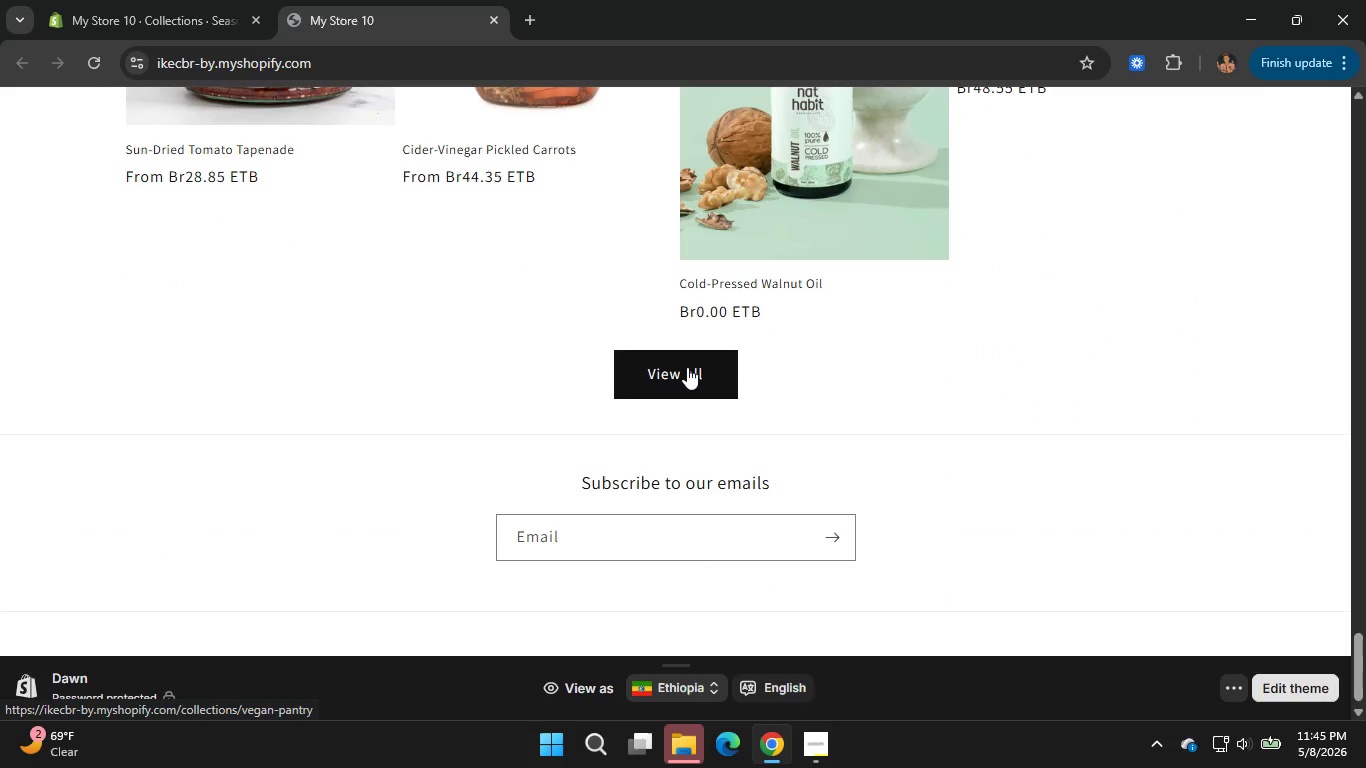 
scroll: coordinate [730, 461], scroll_direction: up, amount: 27.0
 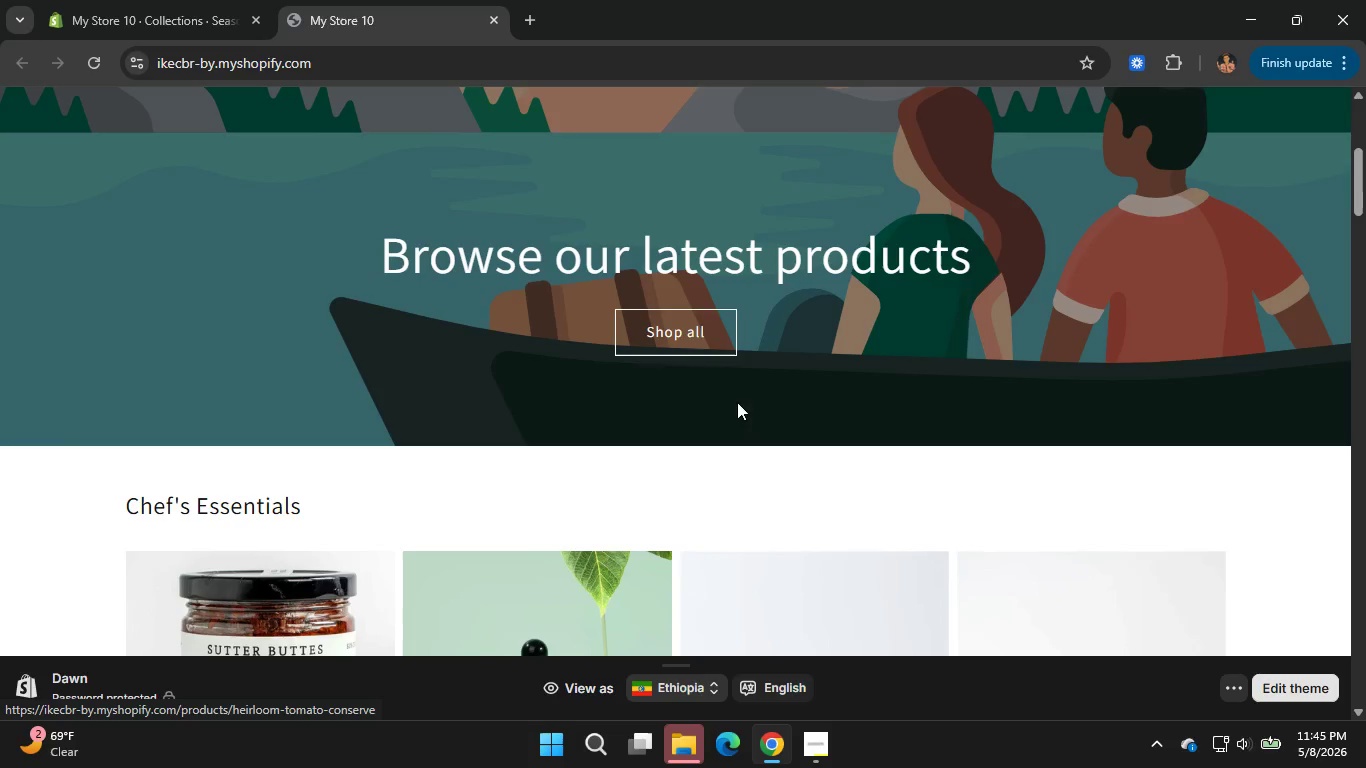 
left_click([693, 328])
 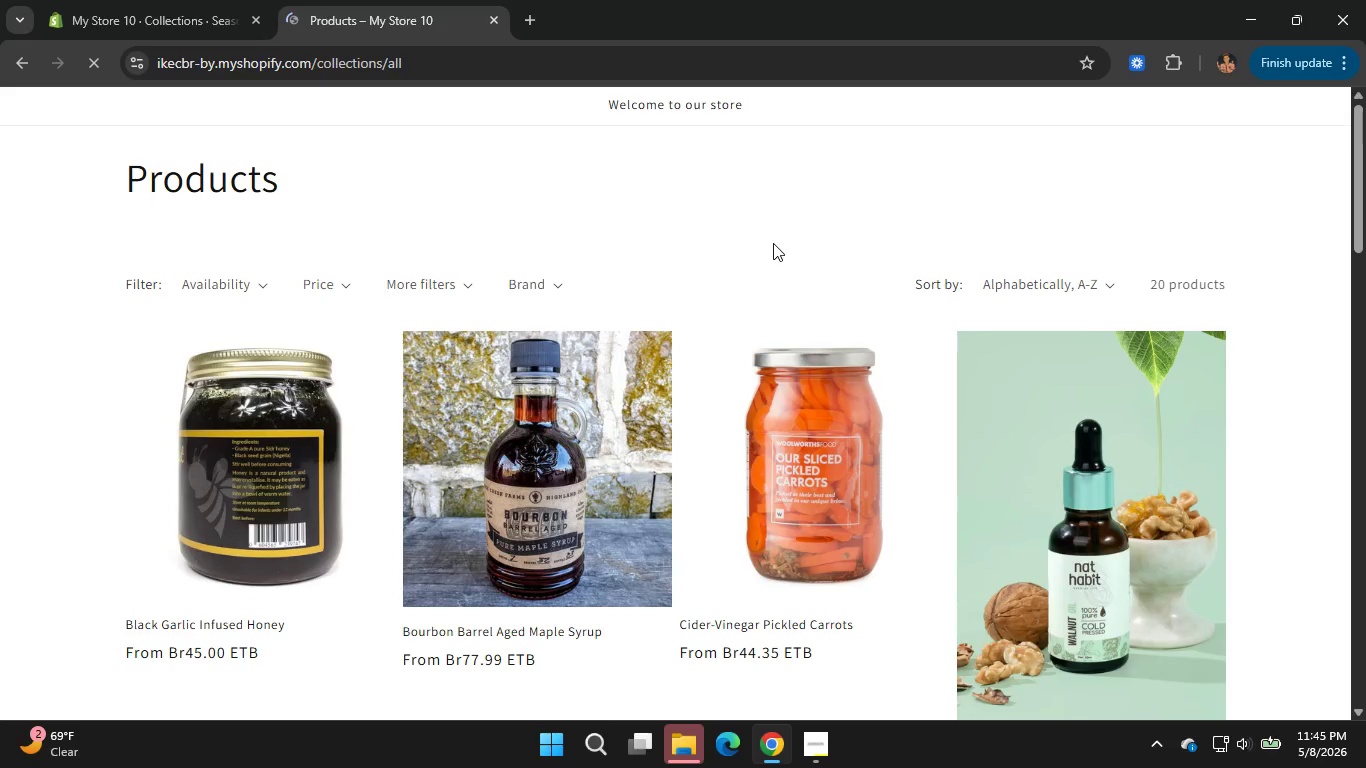 
wait(13.39)
 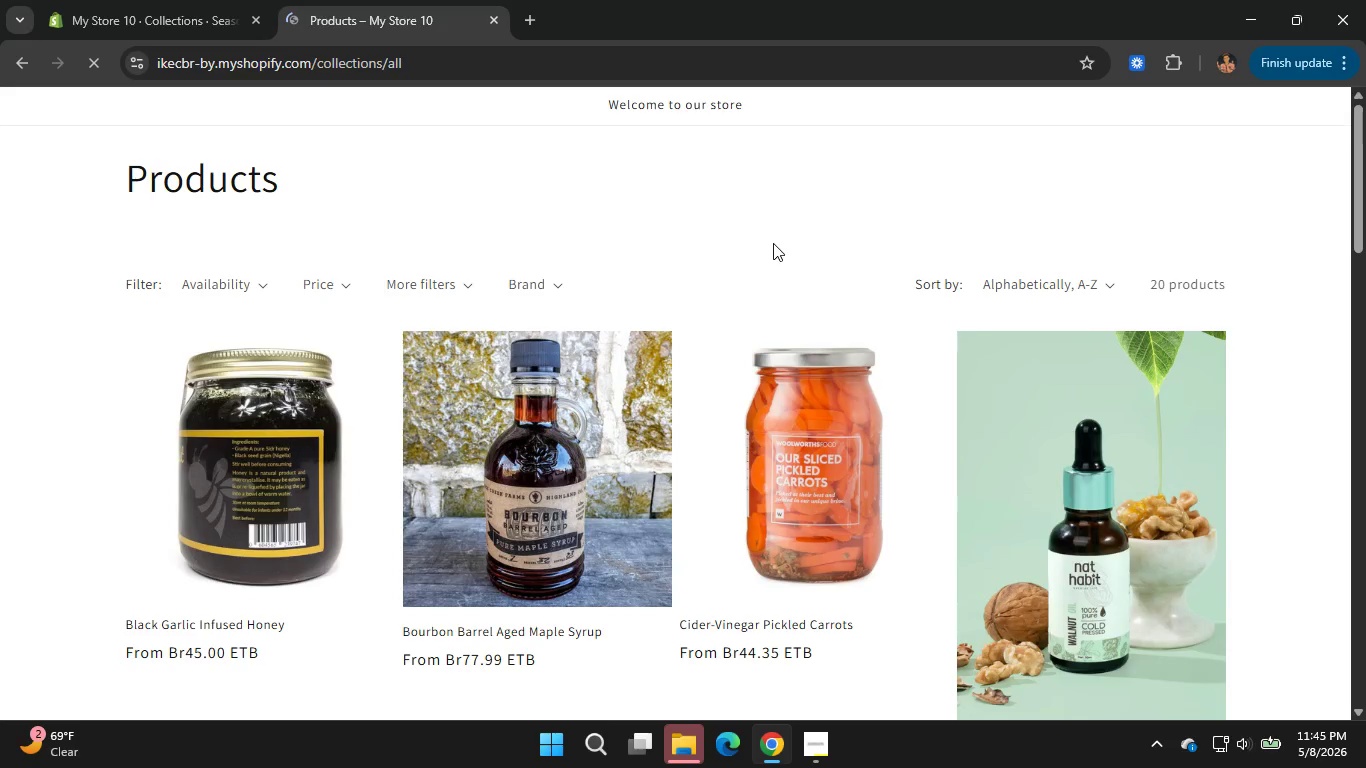 
left_click([90, 0])
 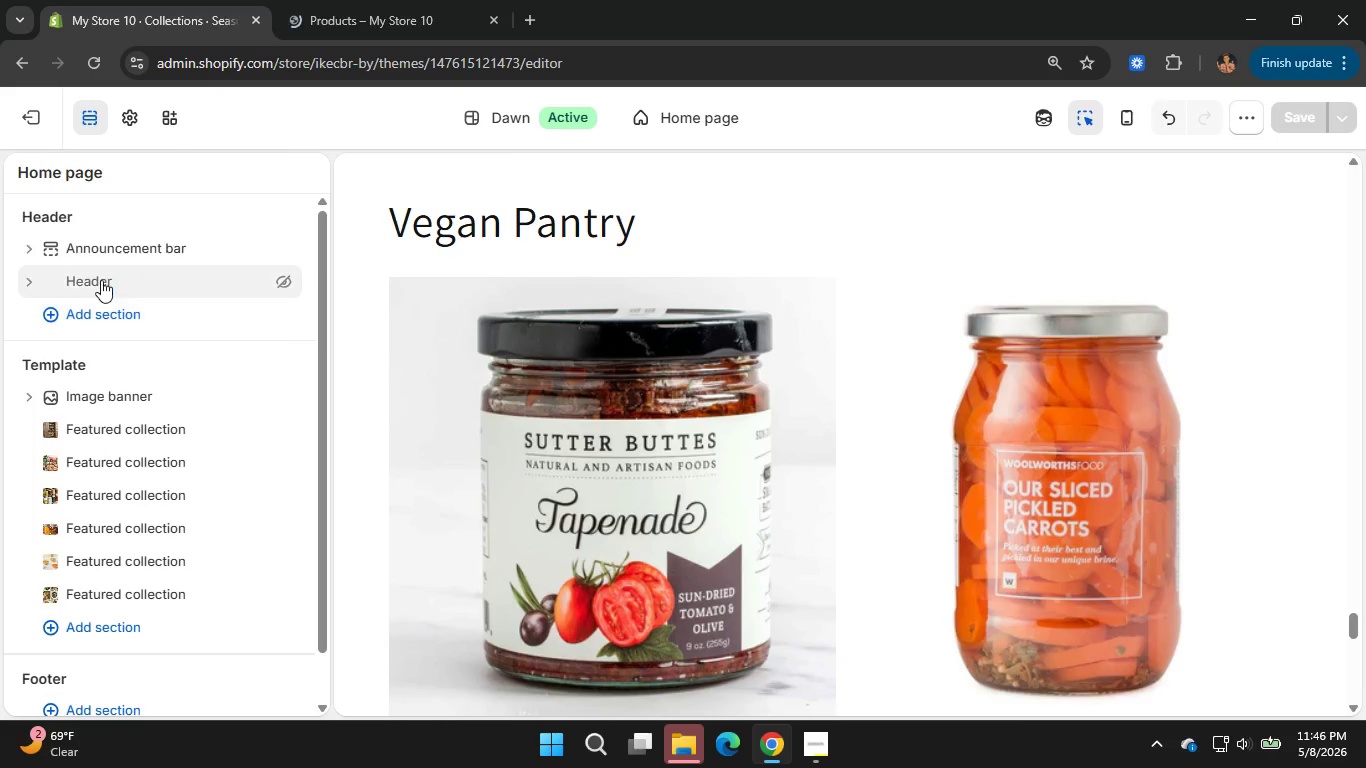 
wait(24.88)
 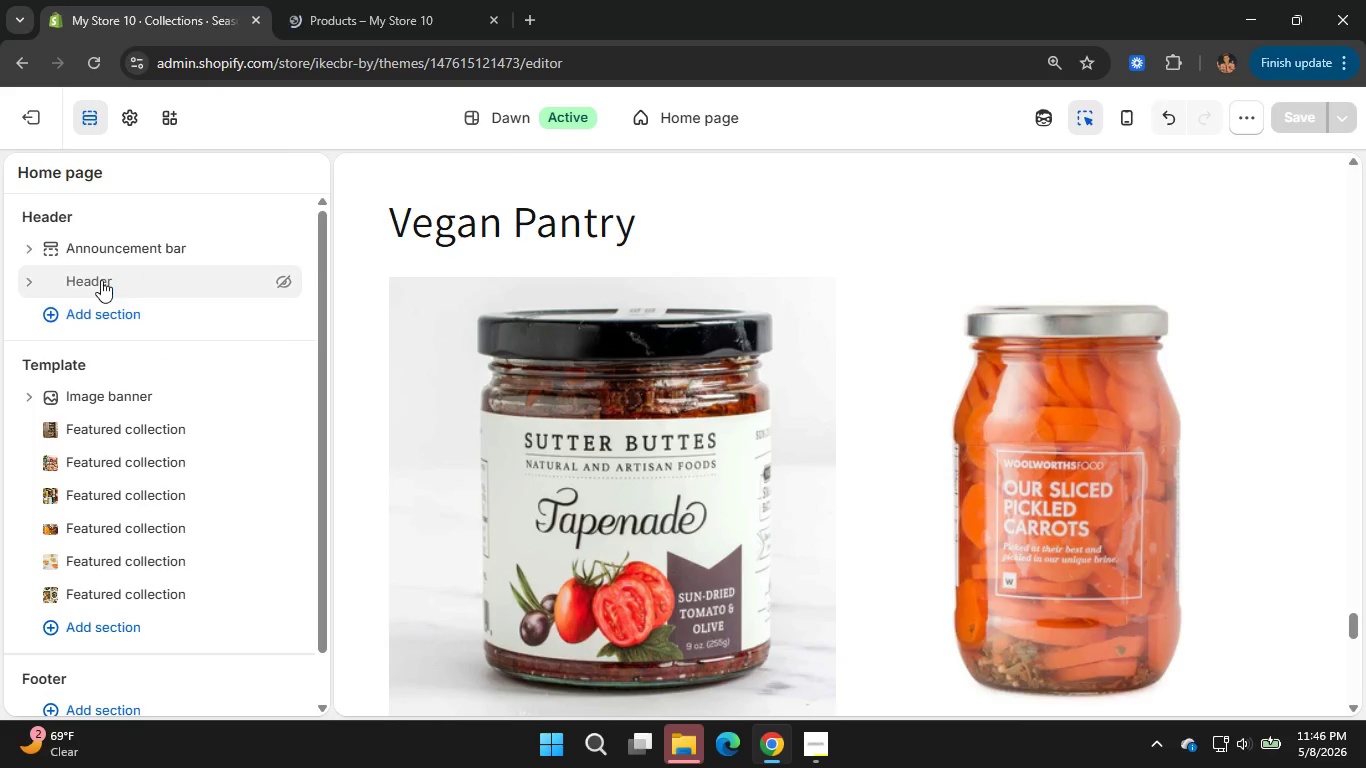 
left_click([111, 239])
 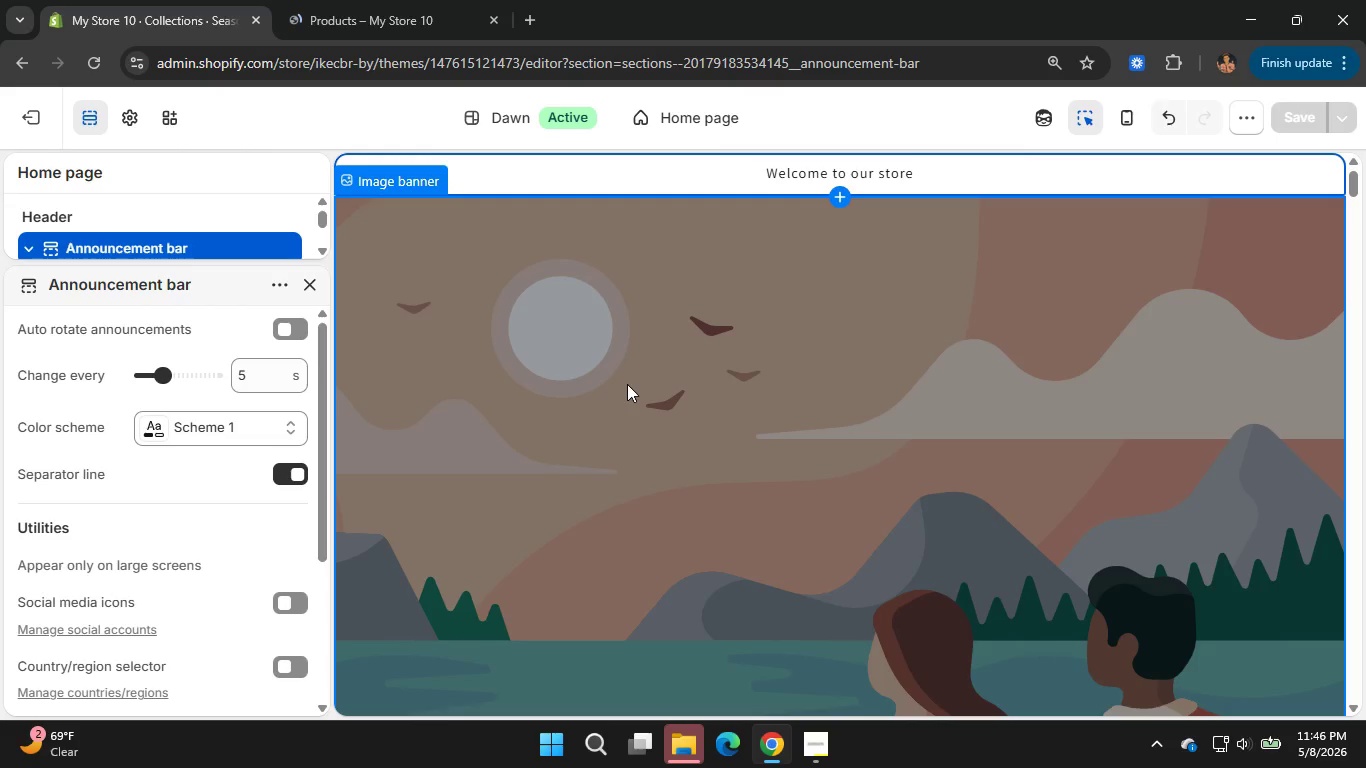 
wait(14.22)
 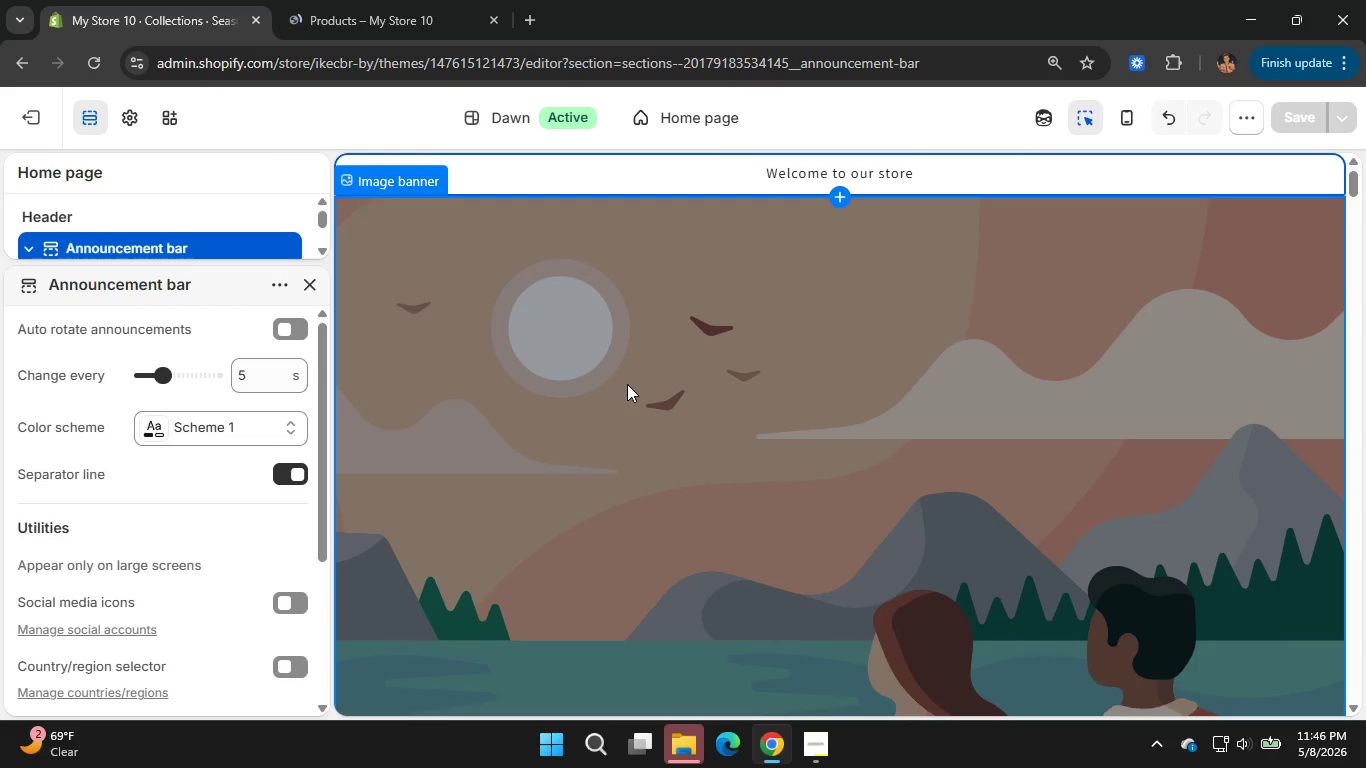 
left_click([177, 426])
 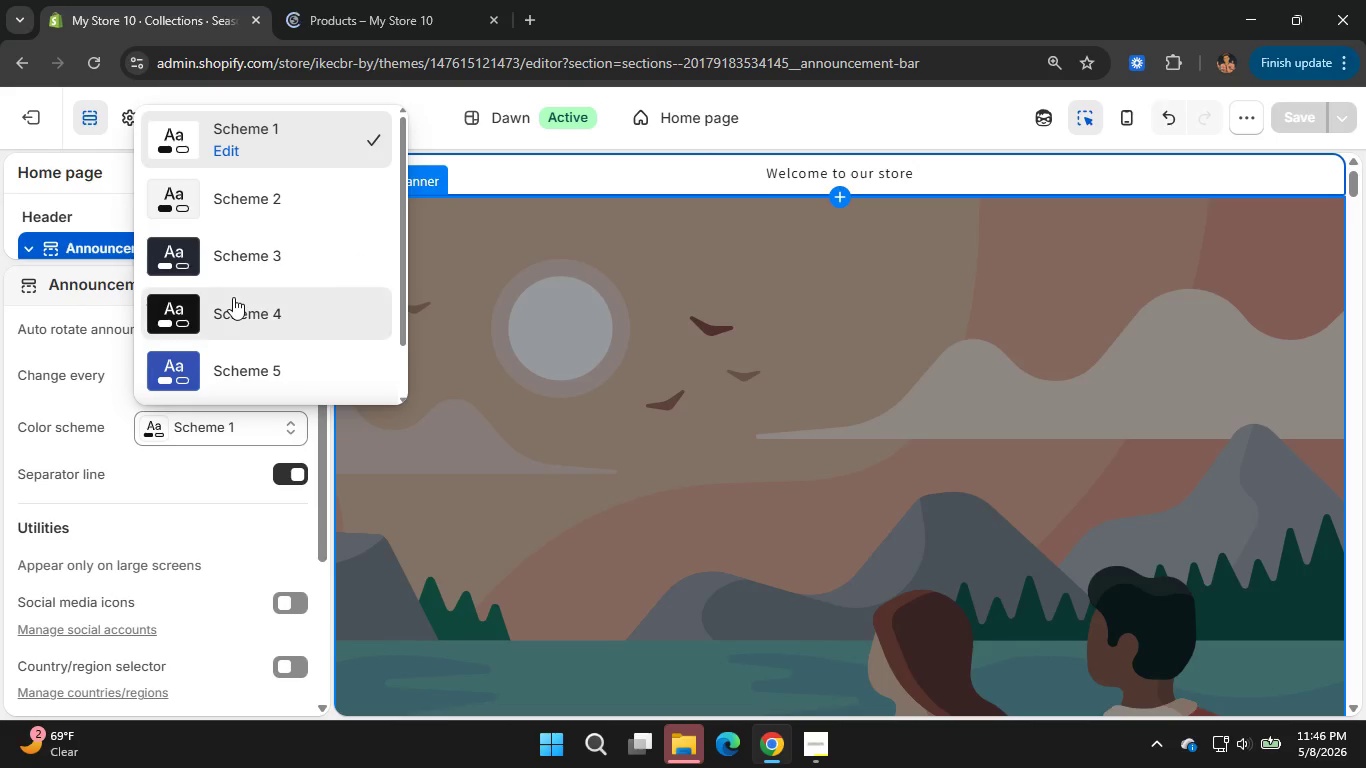 
left_click([233, 297])
 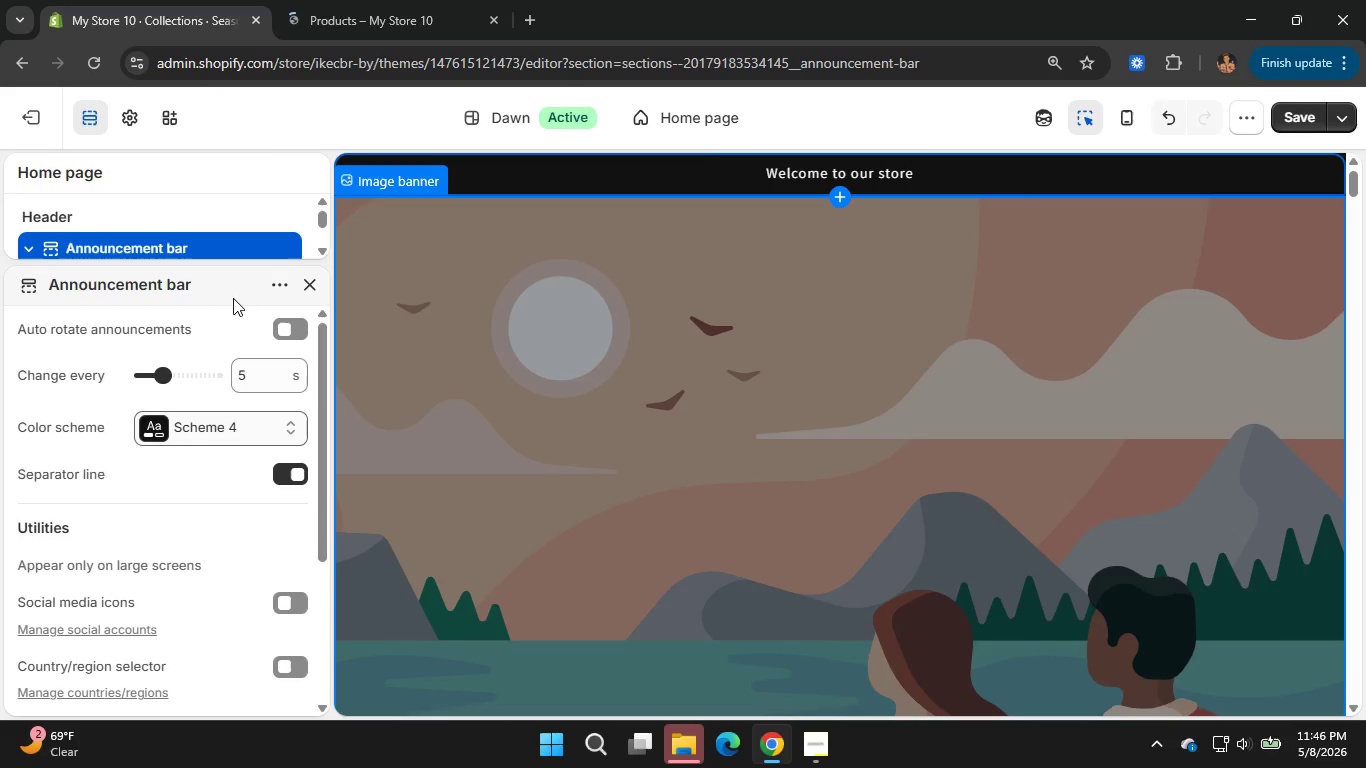 
left_click([225, 435])
 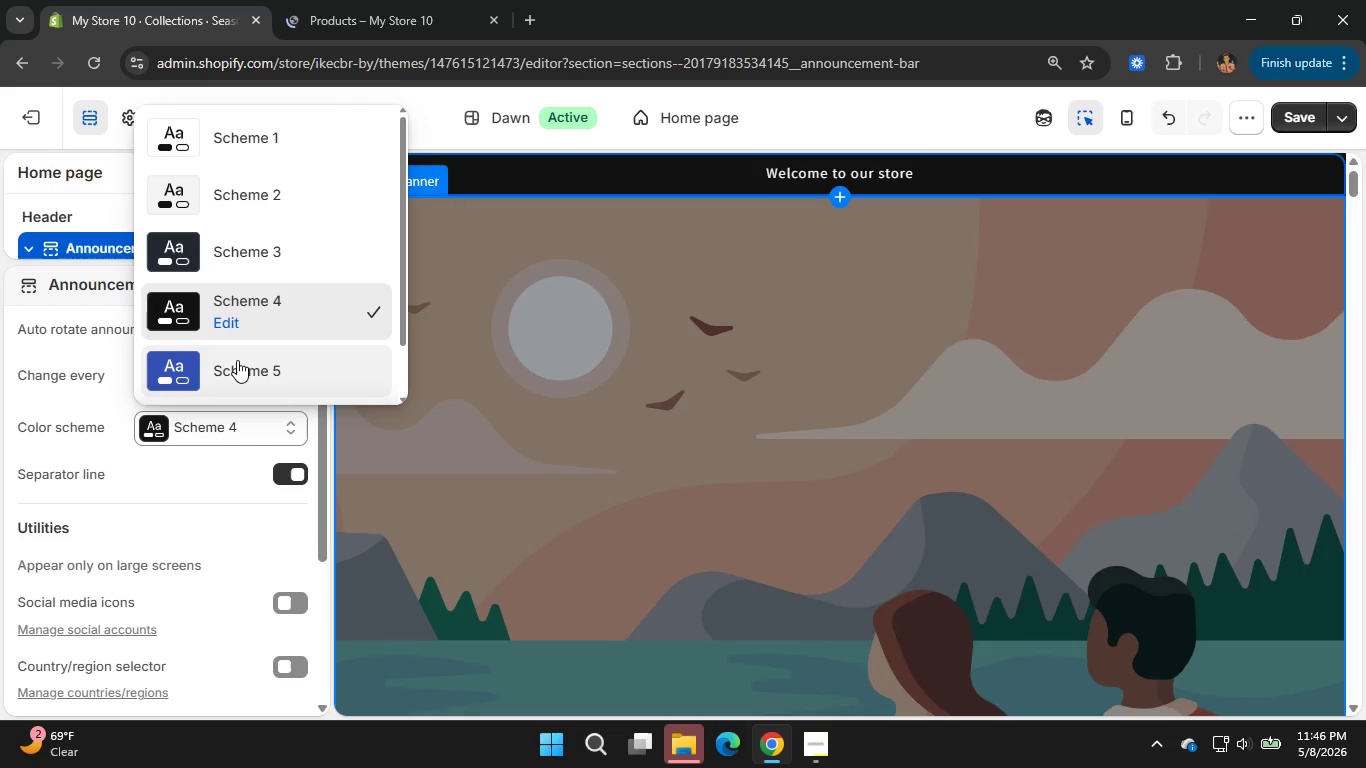 
left_click([237, 360])
 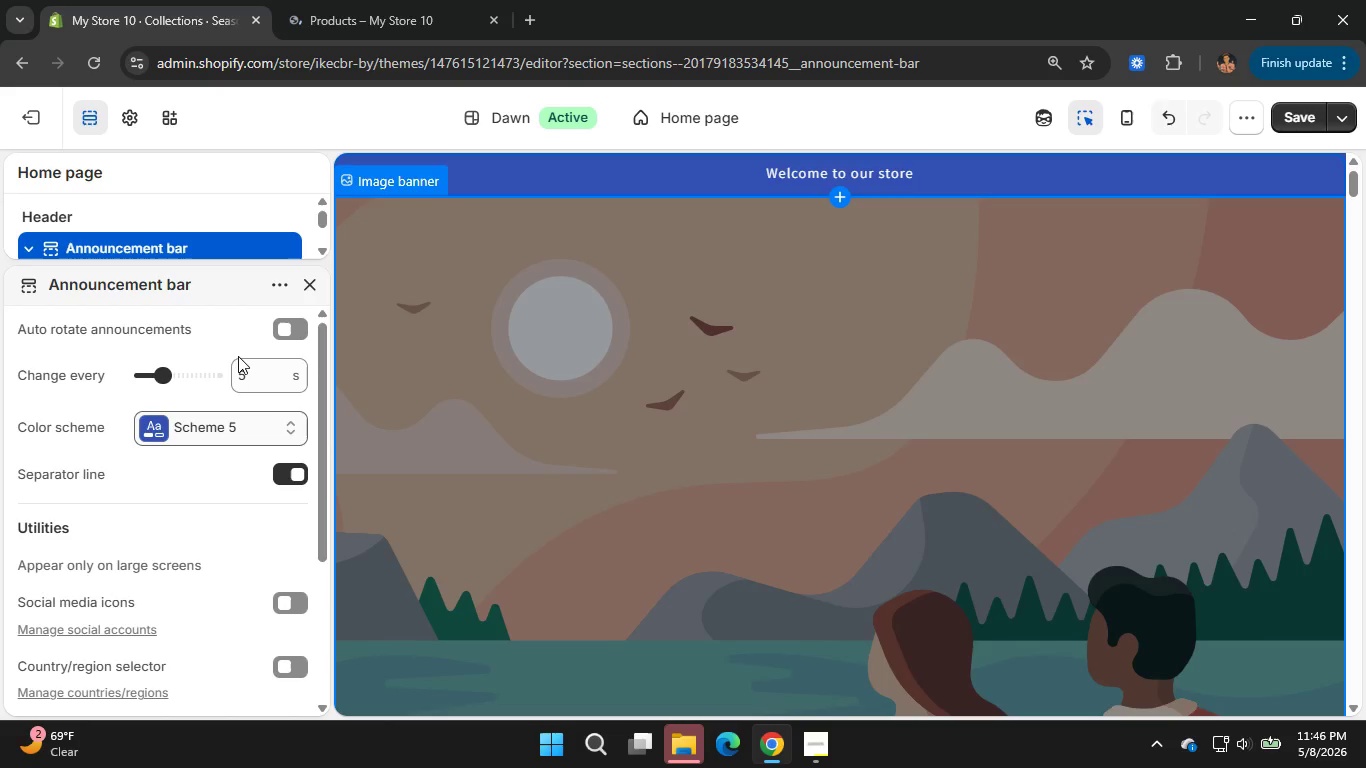 
left_click([207, 431])
 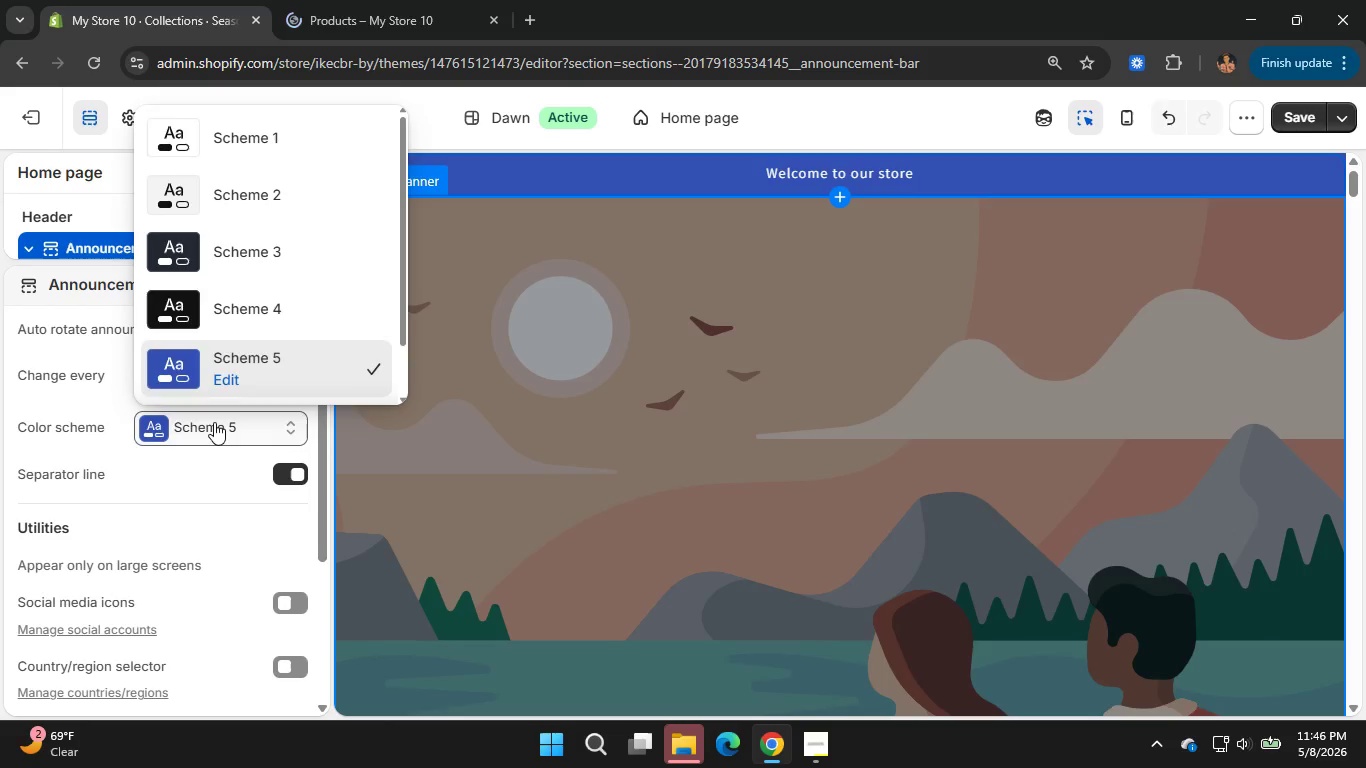 
scroll: coordinate [285, 300], scroll_direction: down, amount: 1.0
 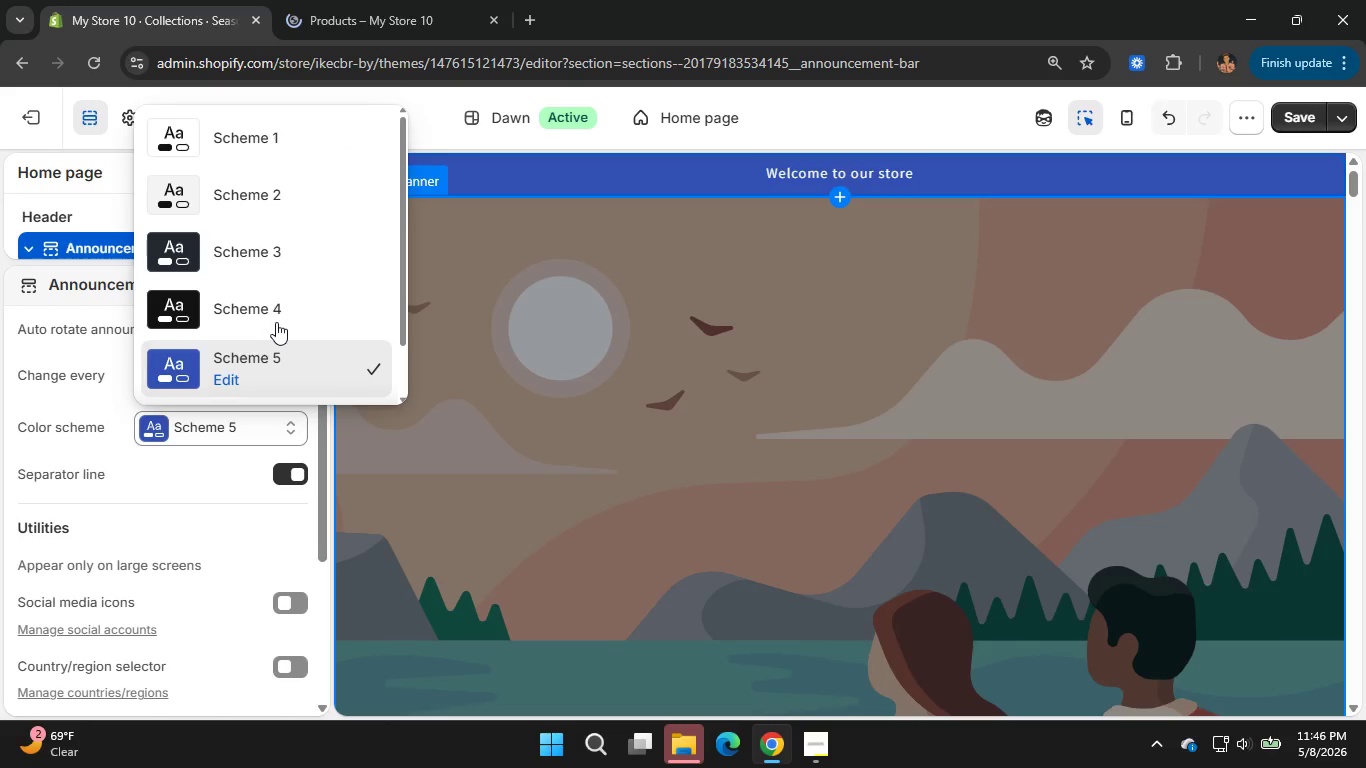 
scroll: coordinate [276, 322], scroll_direction: none, amount: 0.0
 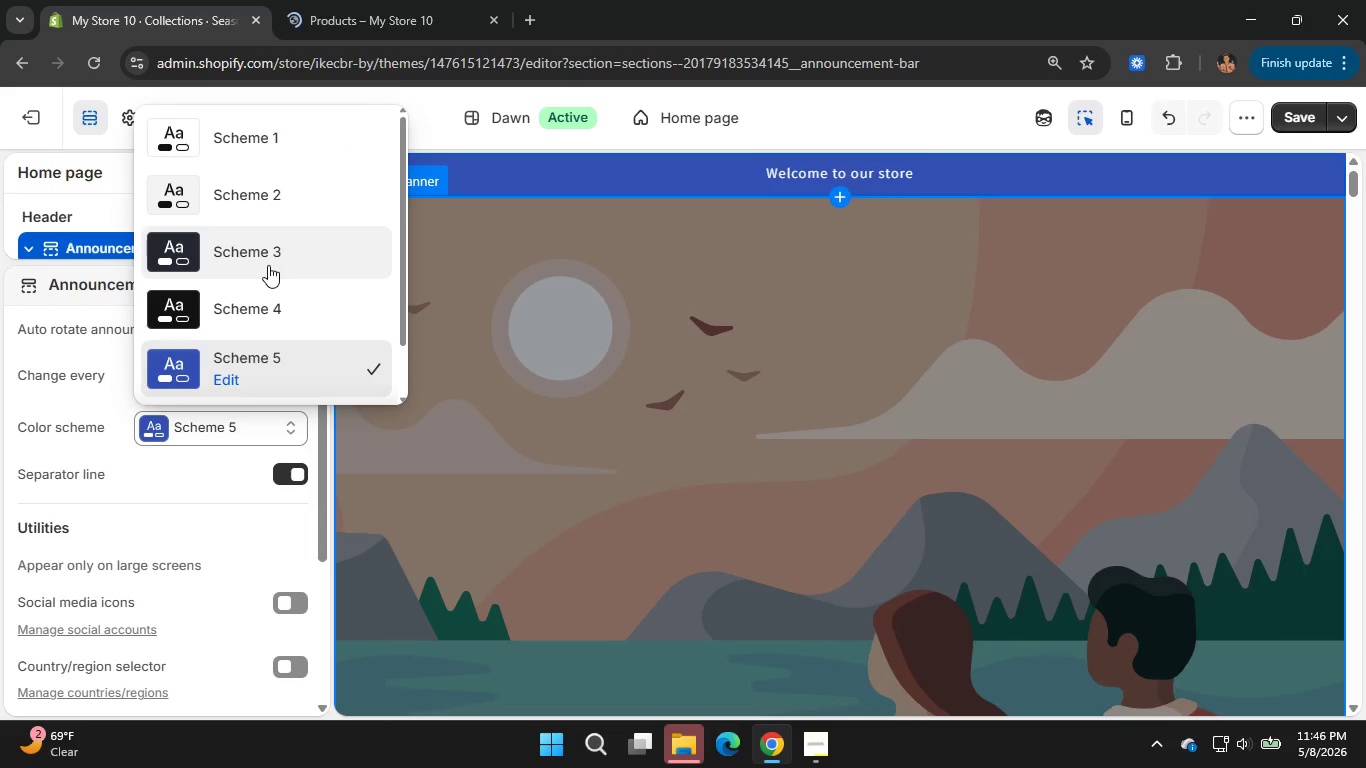 
left_click([268, 265])
 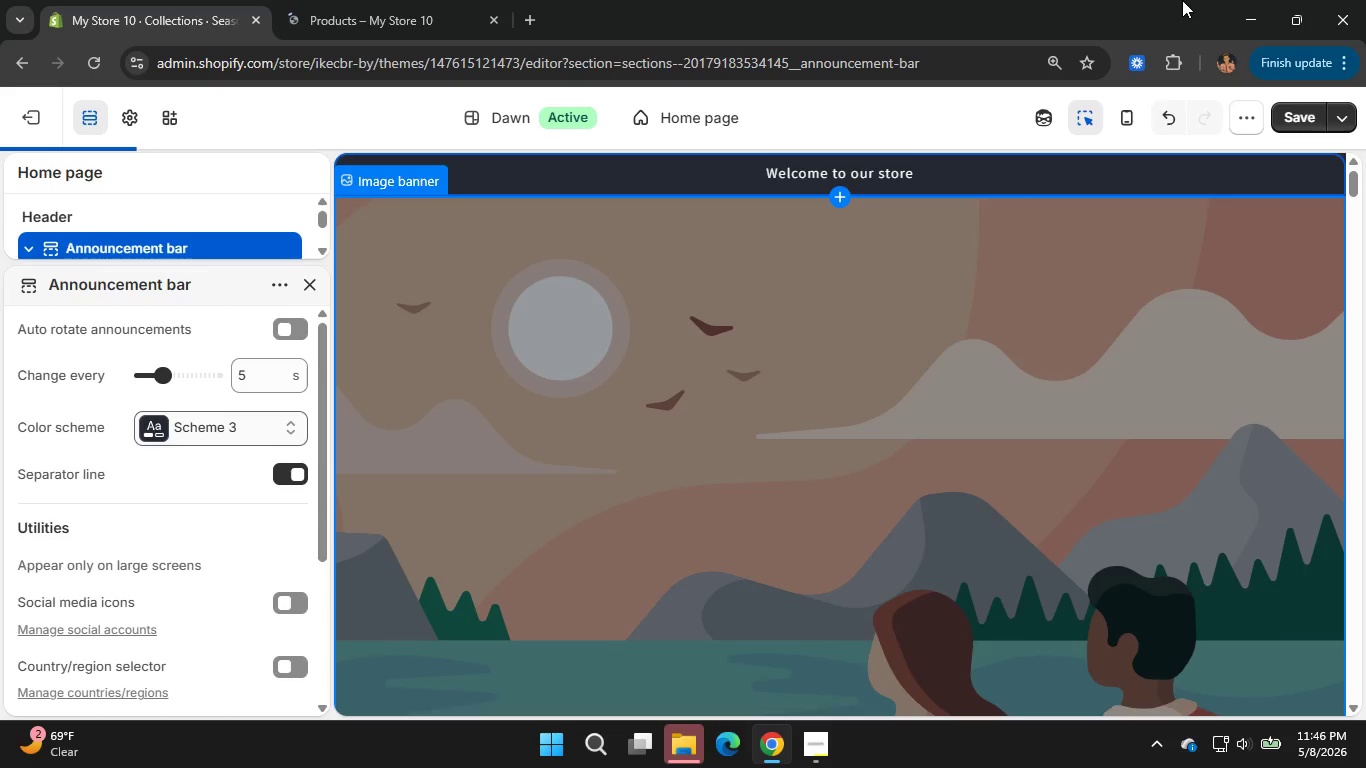 
wait(6.0)
 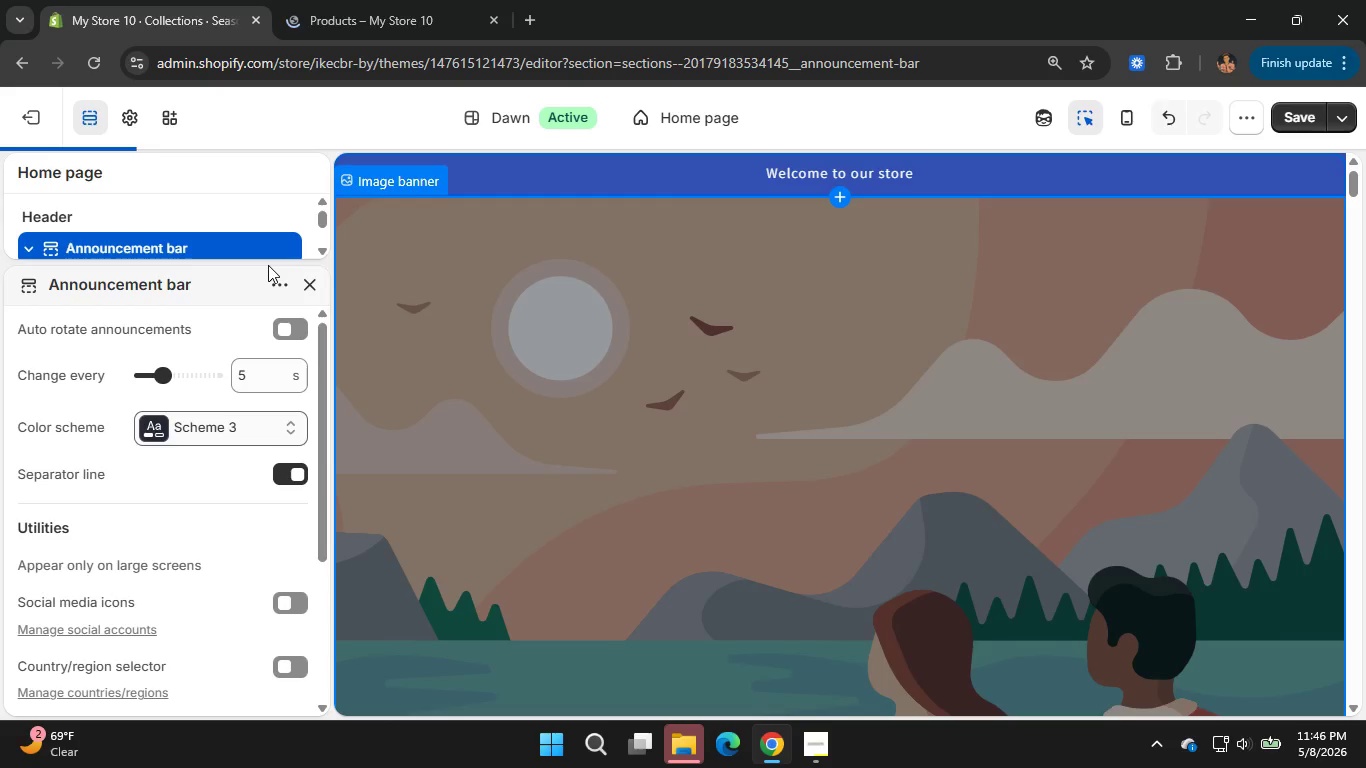 
scroll: coordinate [199, 466], scroll_direction: none, amount: 0.0
 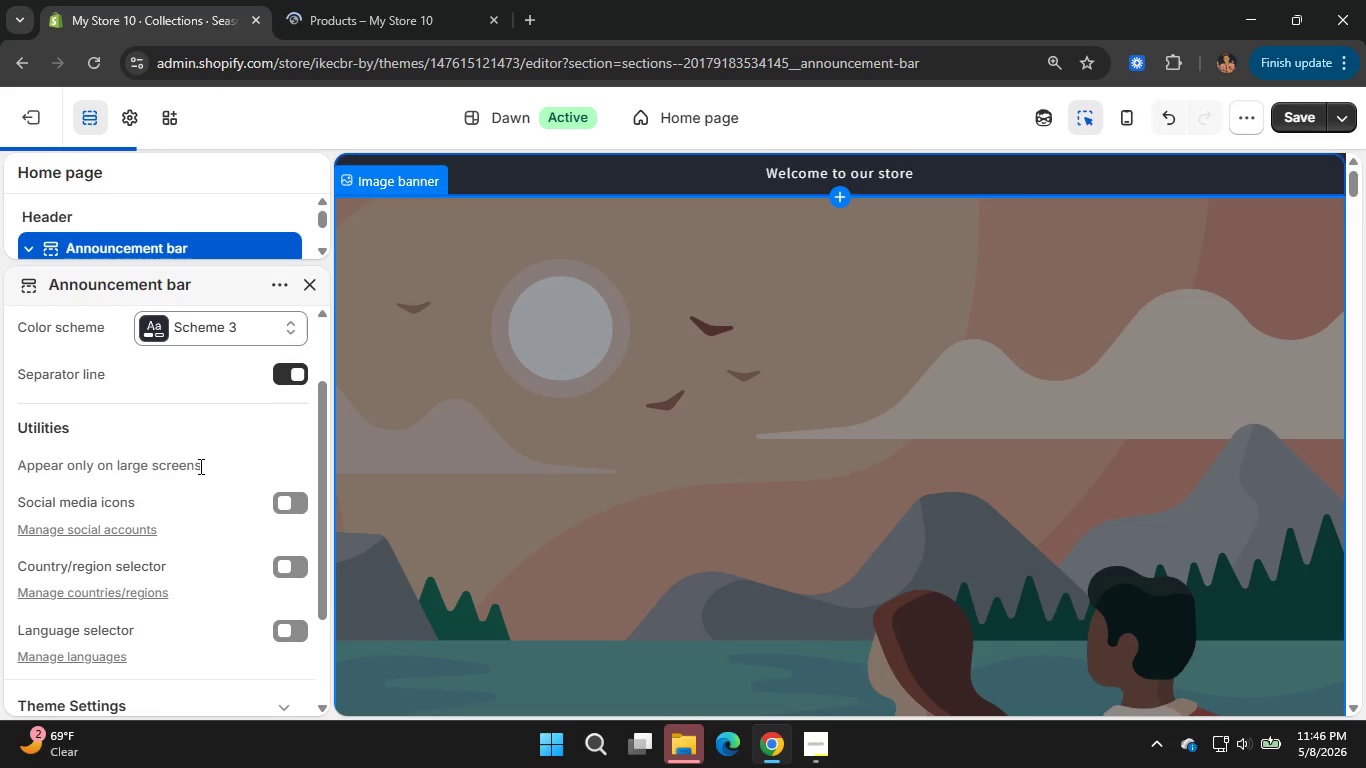 
scroll: coordinate [199, 466], scroll_direction: down, amount: 2.0
 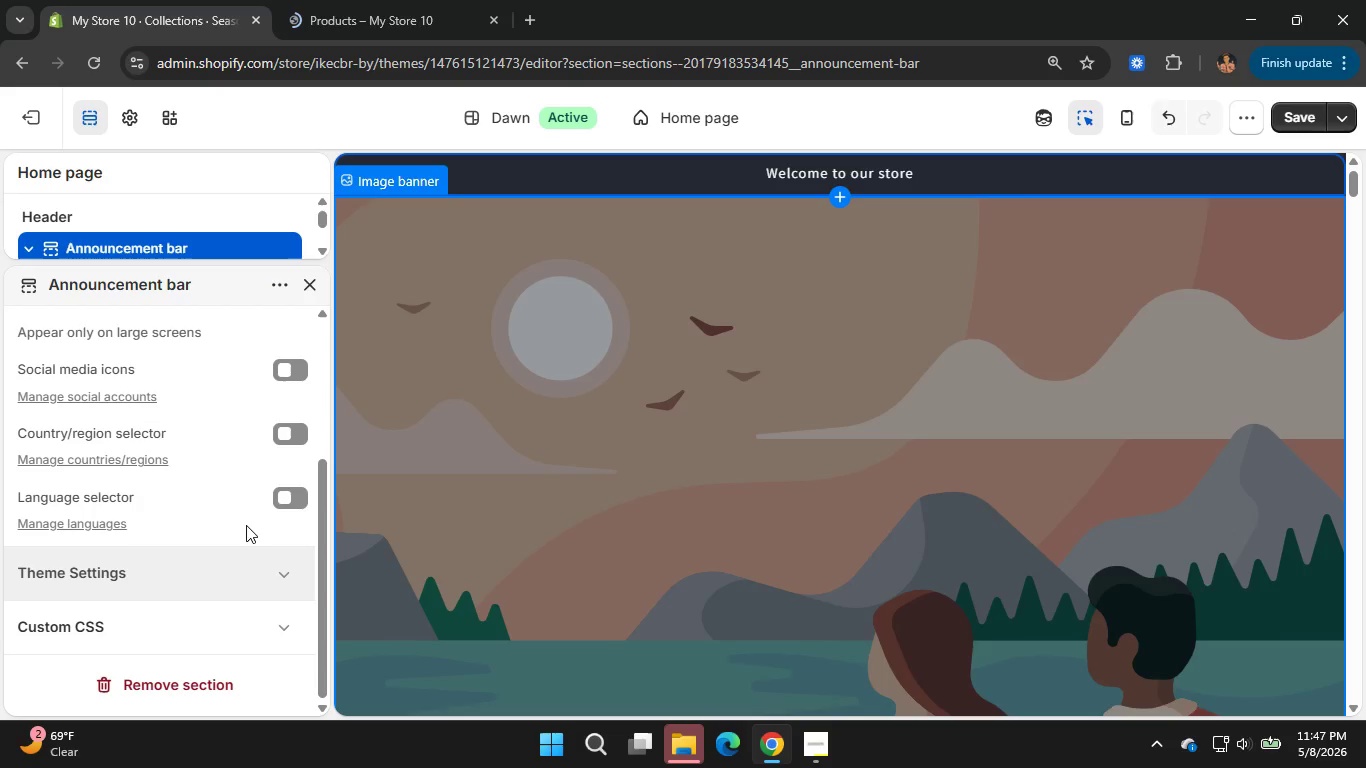 
left_click([276, 577])
 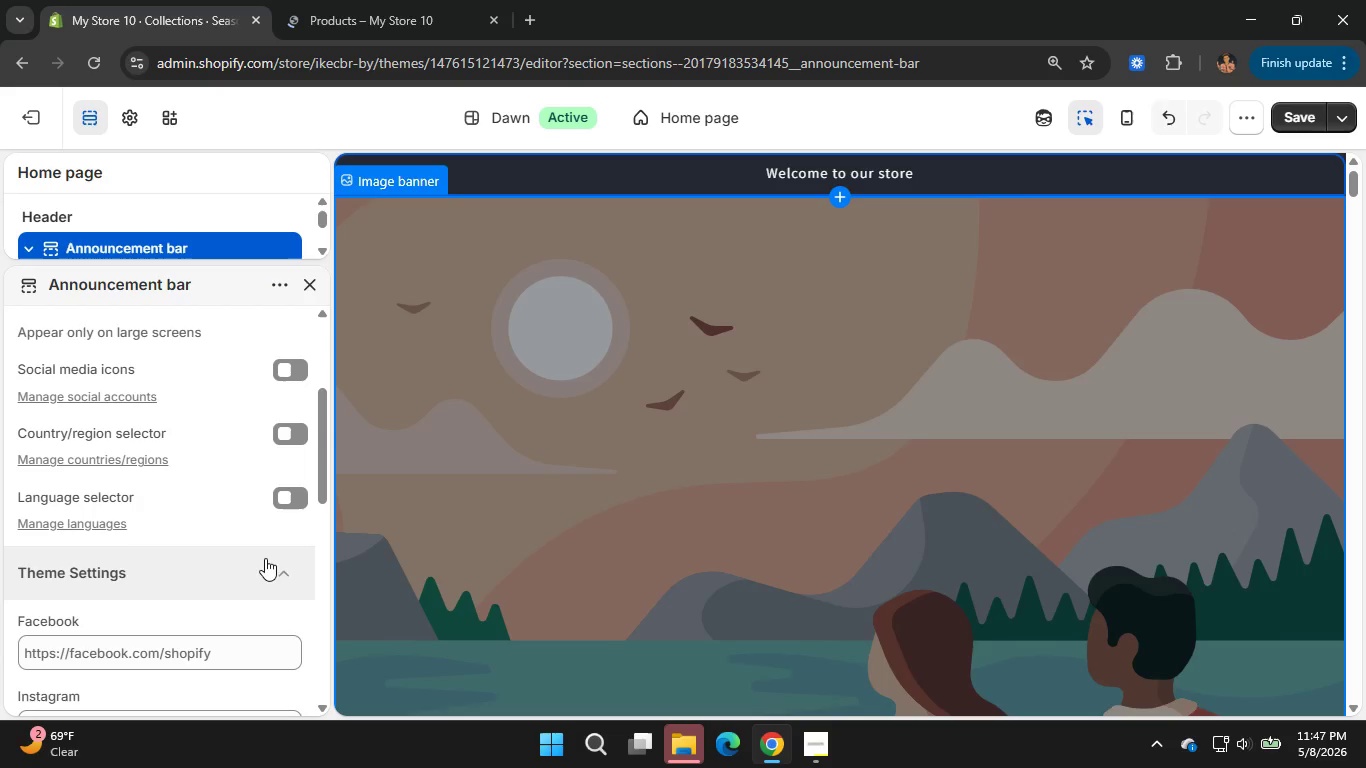 
scroll: coordinate [265, 558], scroll_direction: down, amount: 5.0
 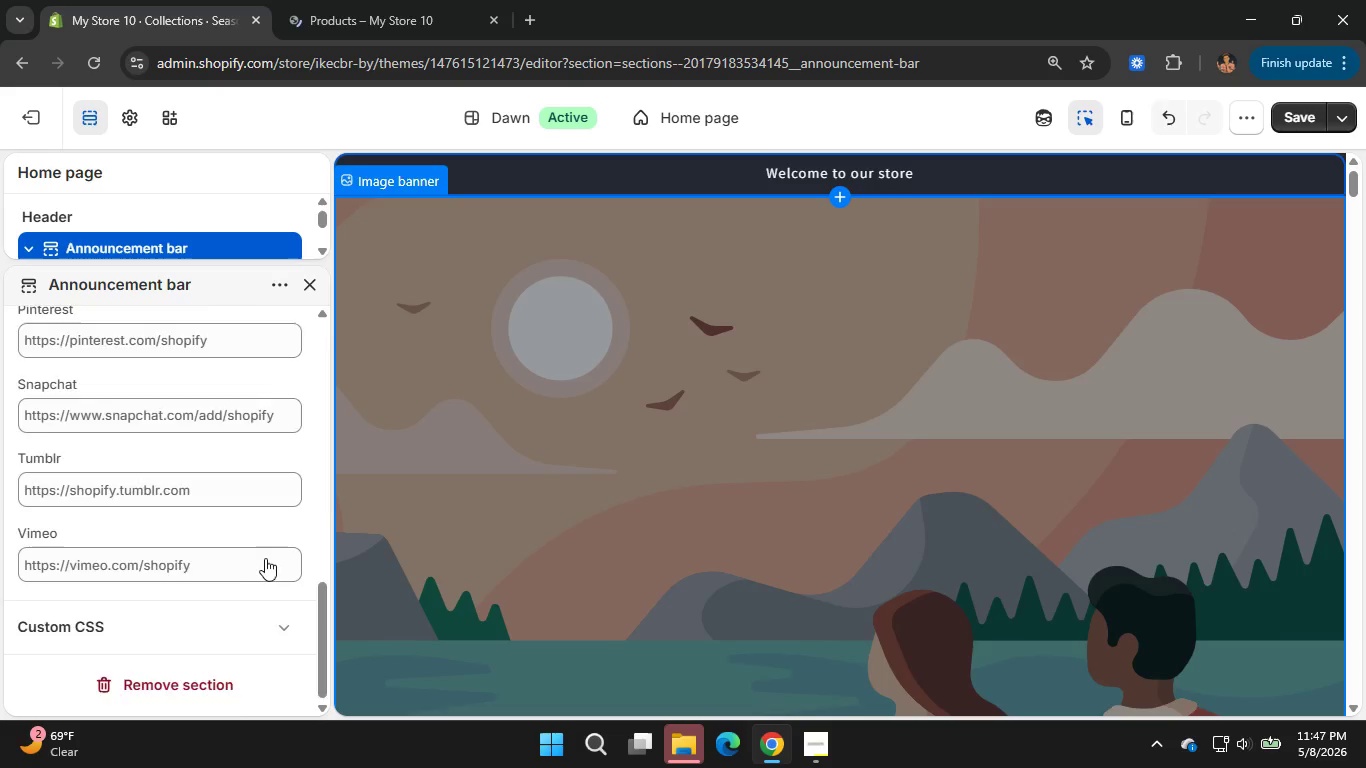 
scroll: coordinate [265, 558], scroll_direction: up, amount: 5.0
 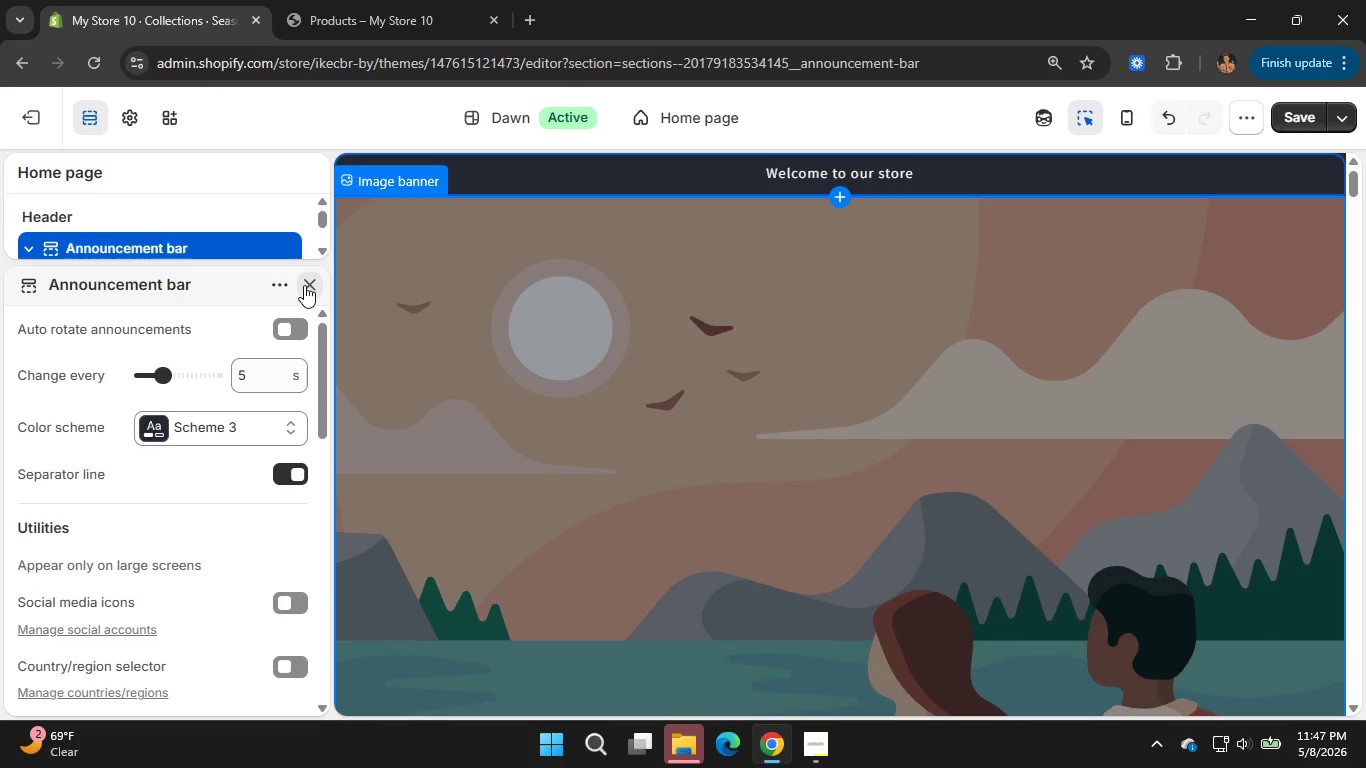 
left_click([304, 285])
 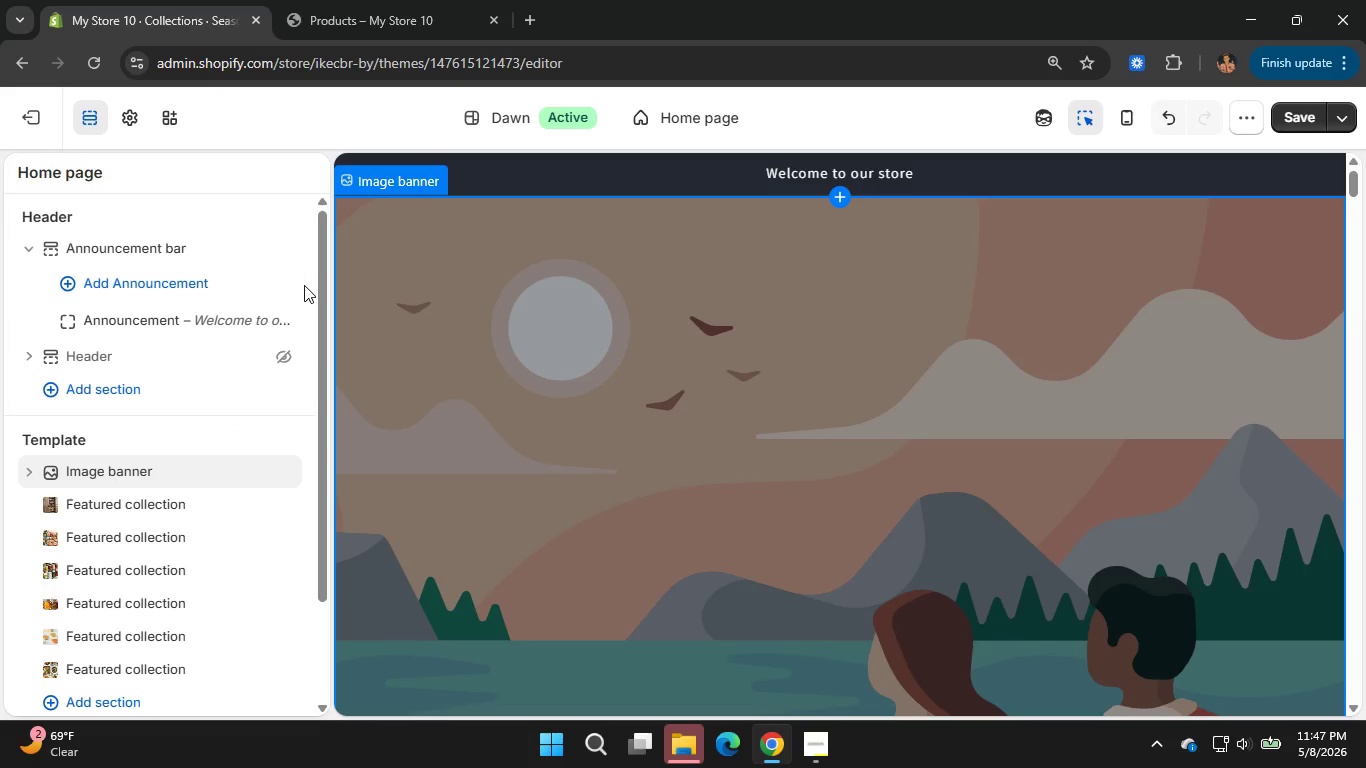 
wait(8.56)
 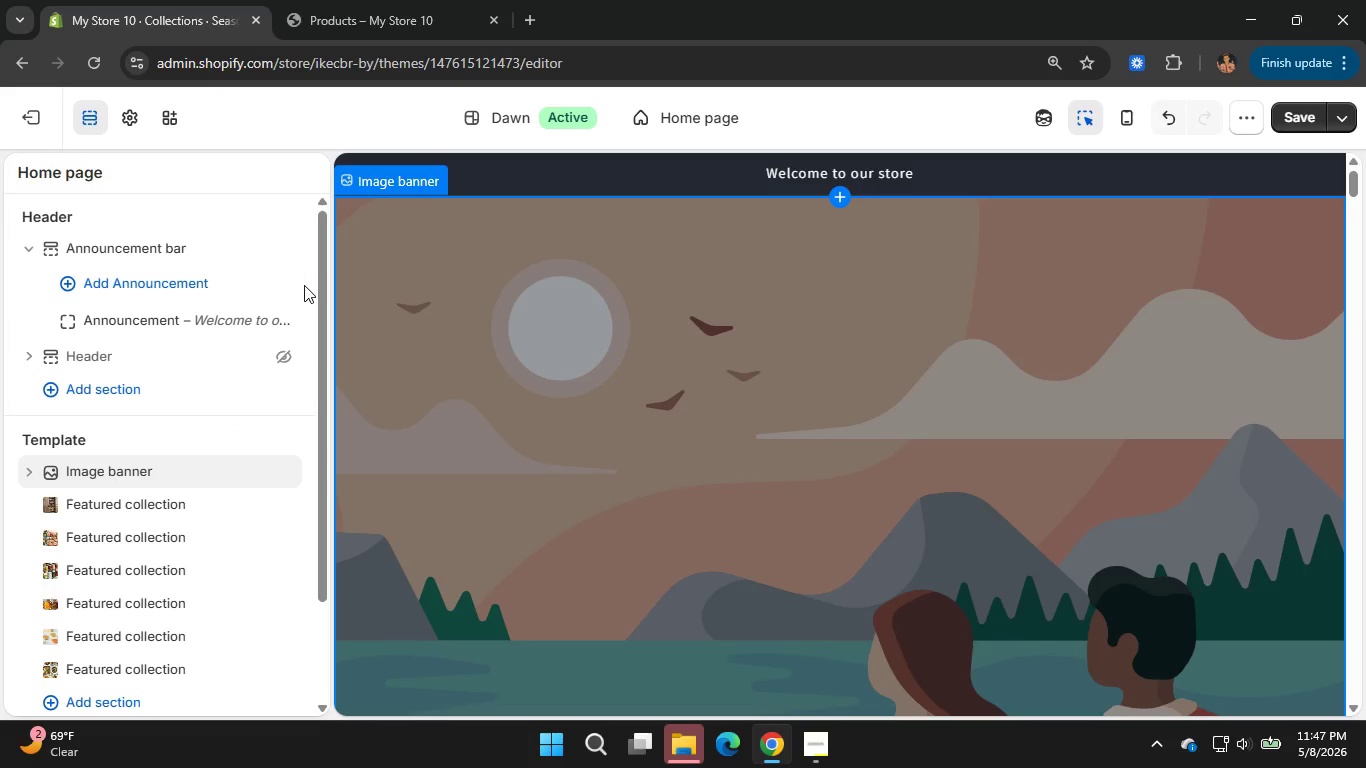 
left_click([180, 312])
 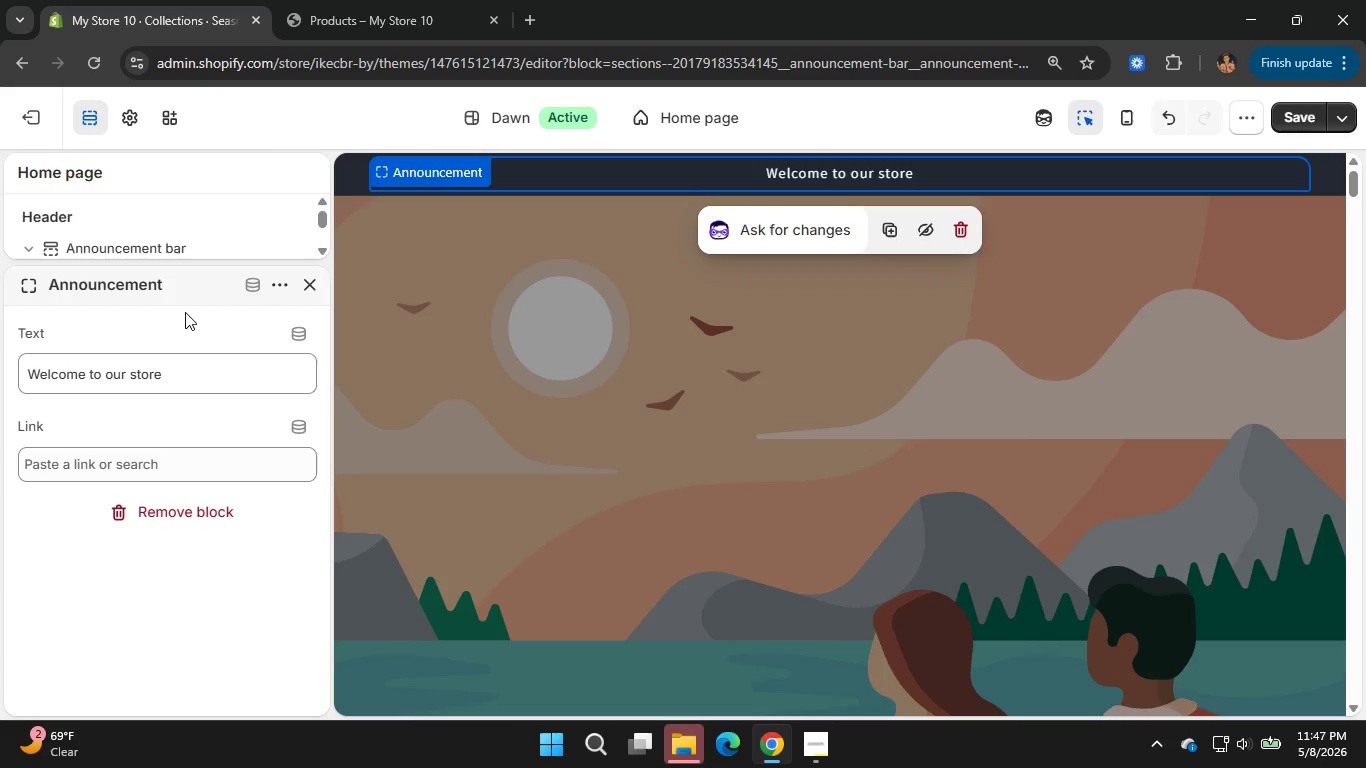 
wait(22.48)
 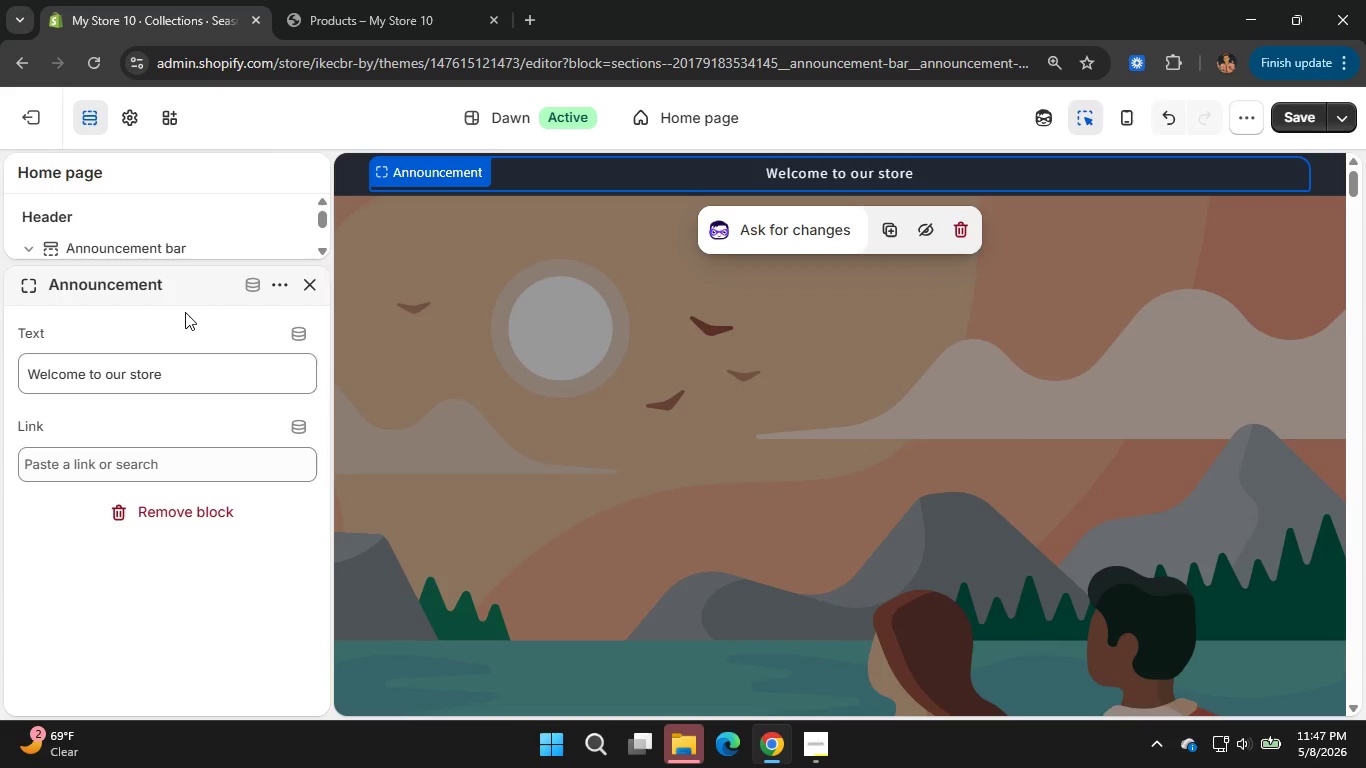 
left_click([1231, 755])
 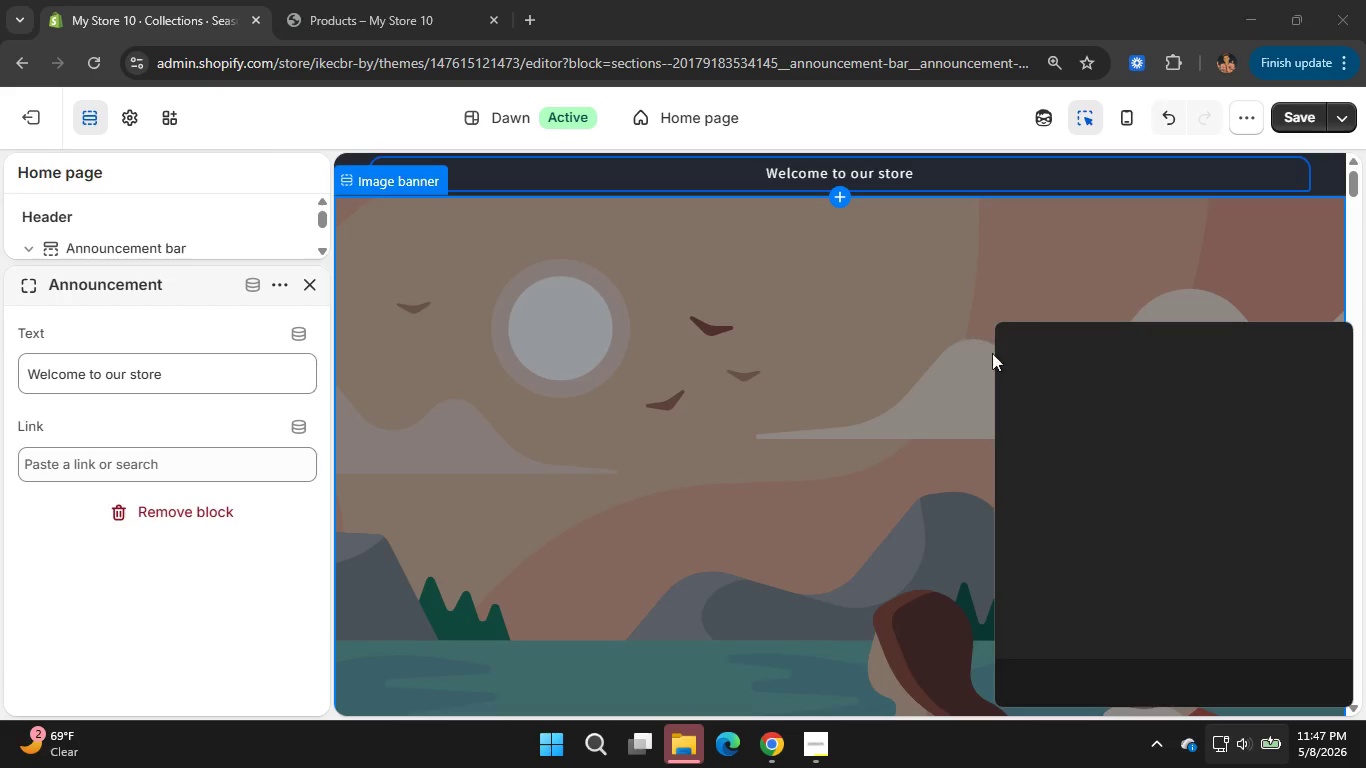 
wait(14.5)
 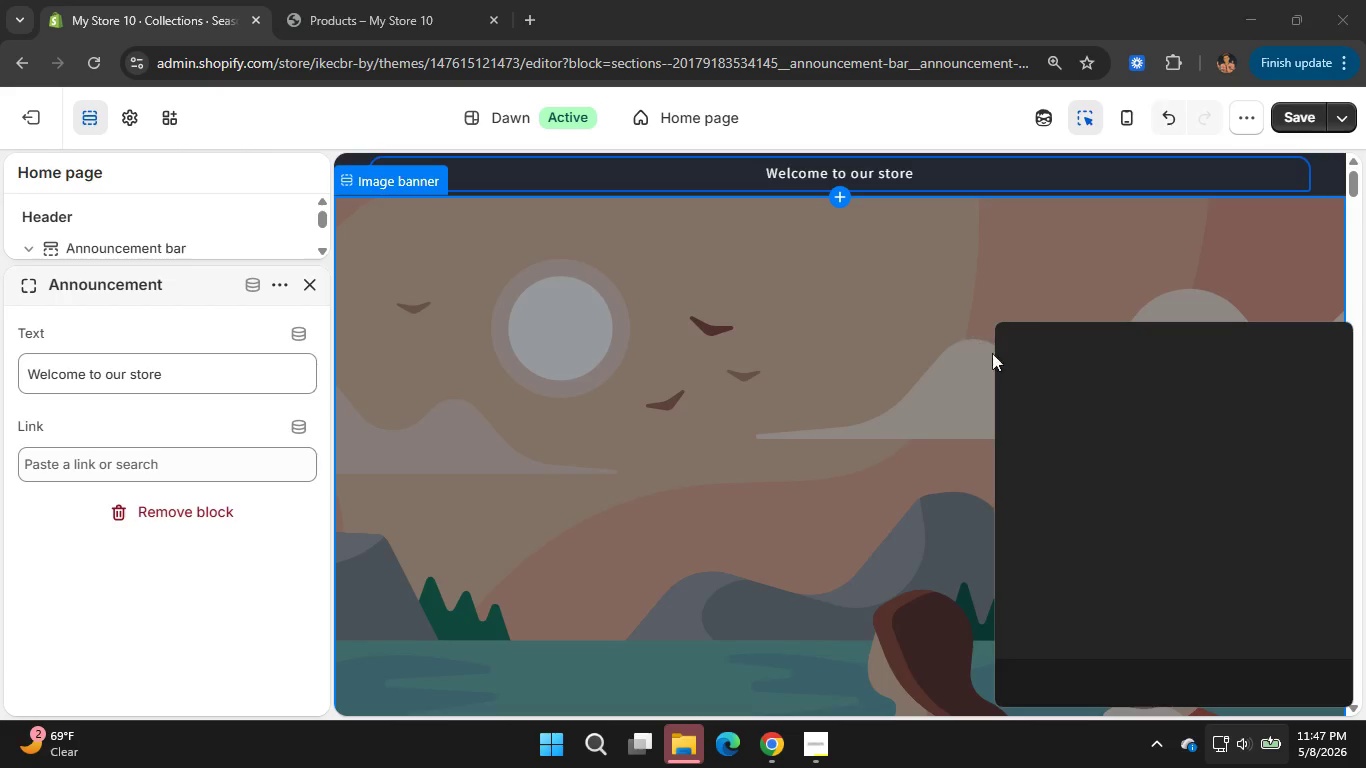 
mouse_move([1119, 357])
 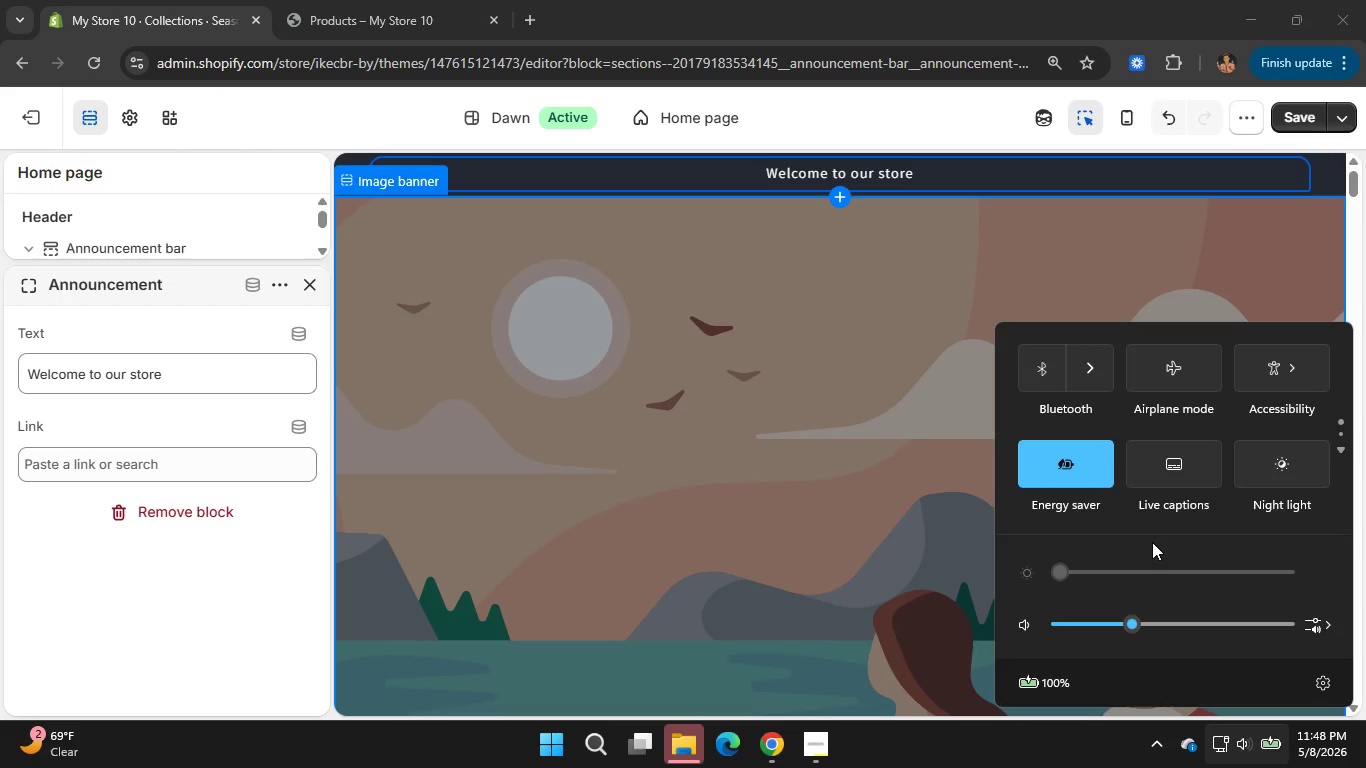 
scroll: coordinate [1152, 542], scroll_direction: up, amount: 1.0
 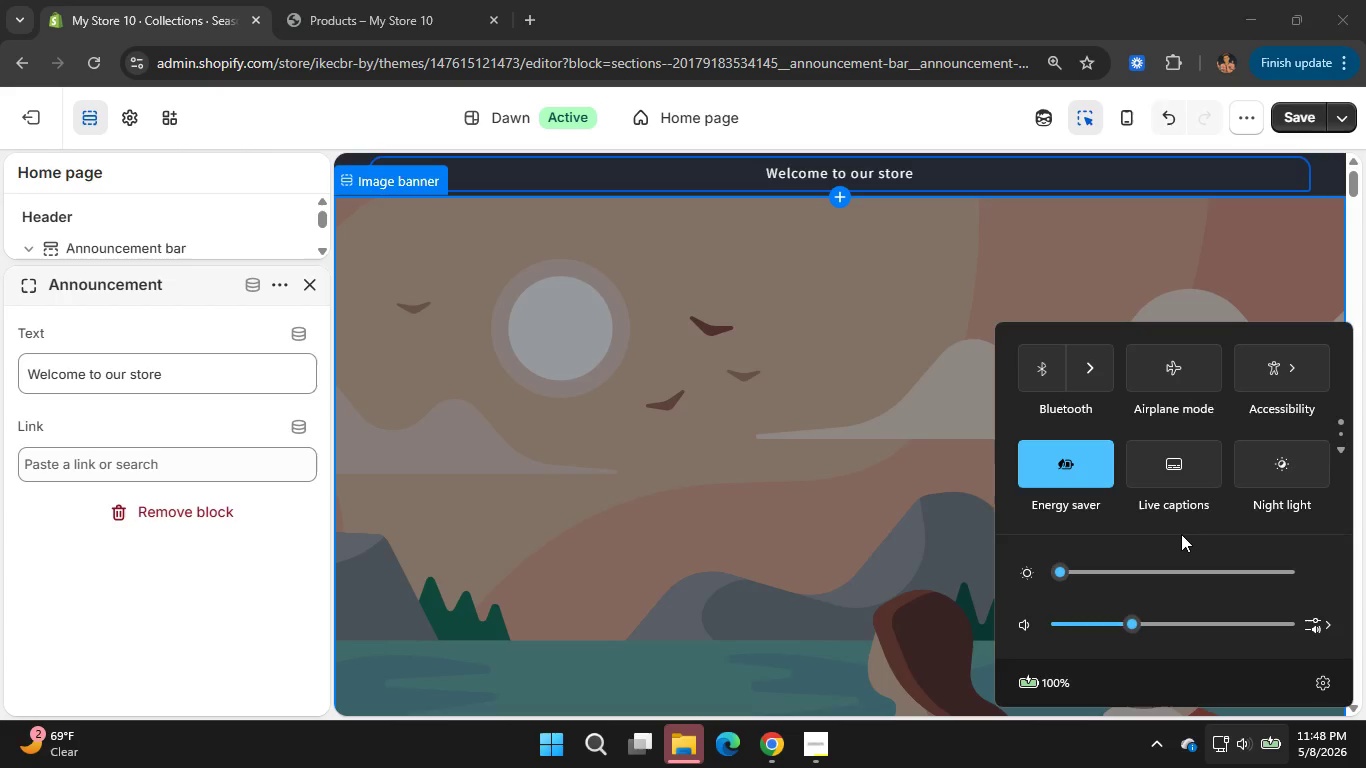 
wait(26.33)
 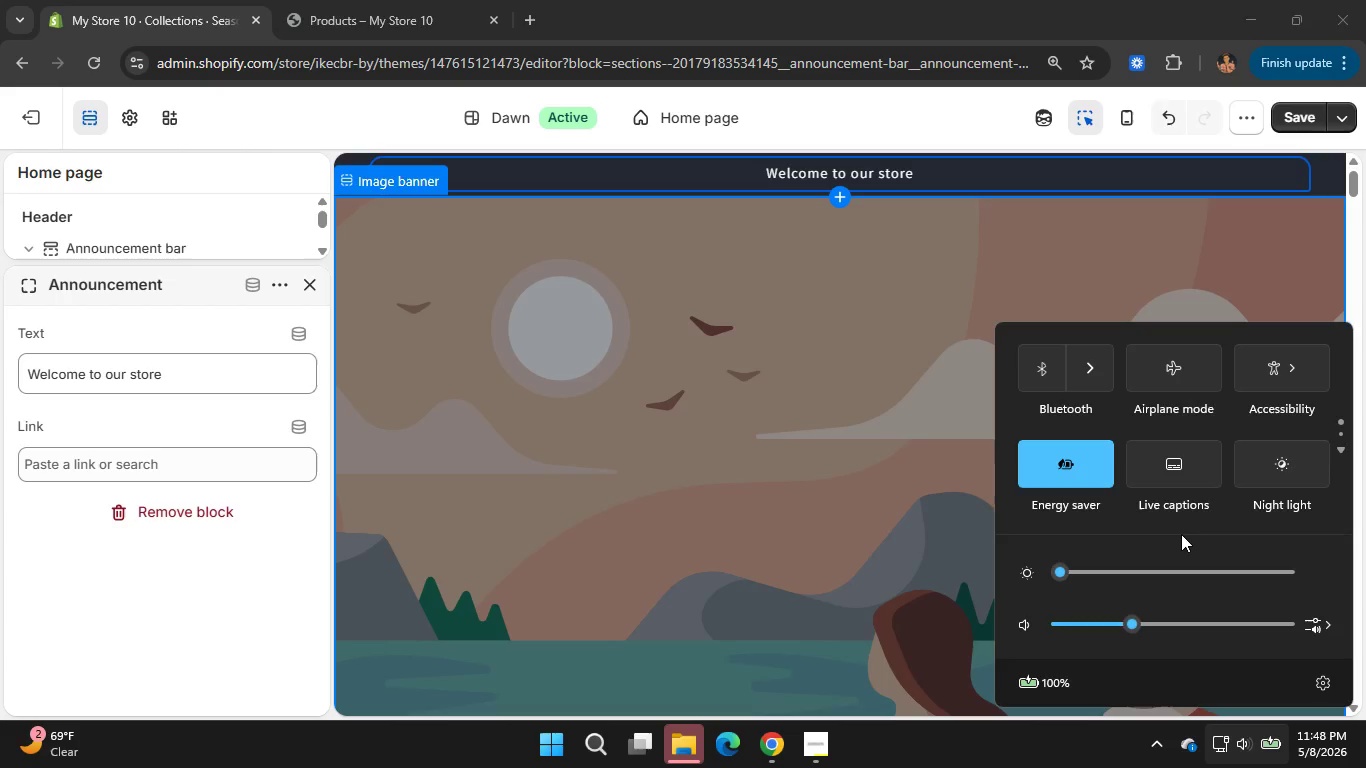 
left_click([1098, 382])
 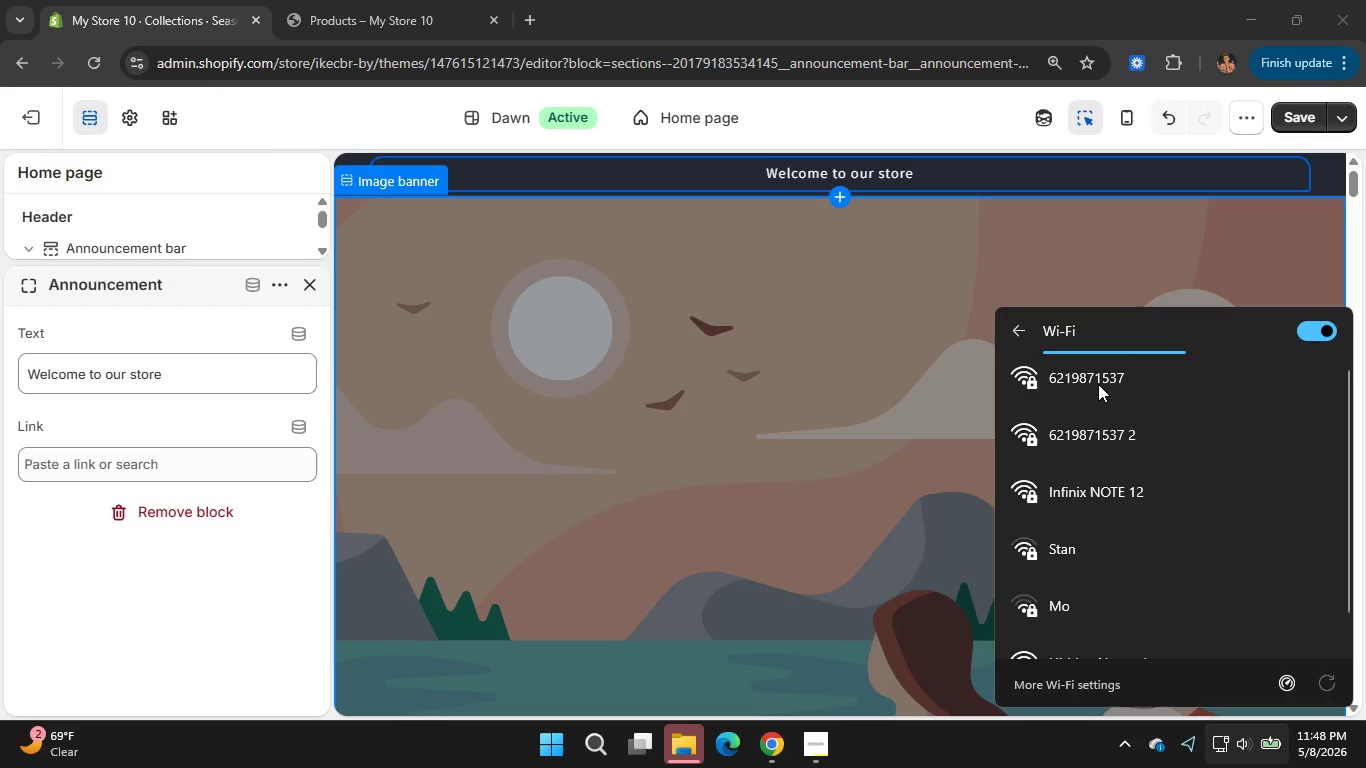 
wait(6.69)
 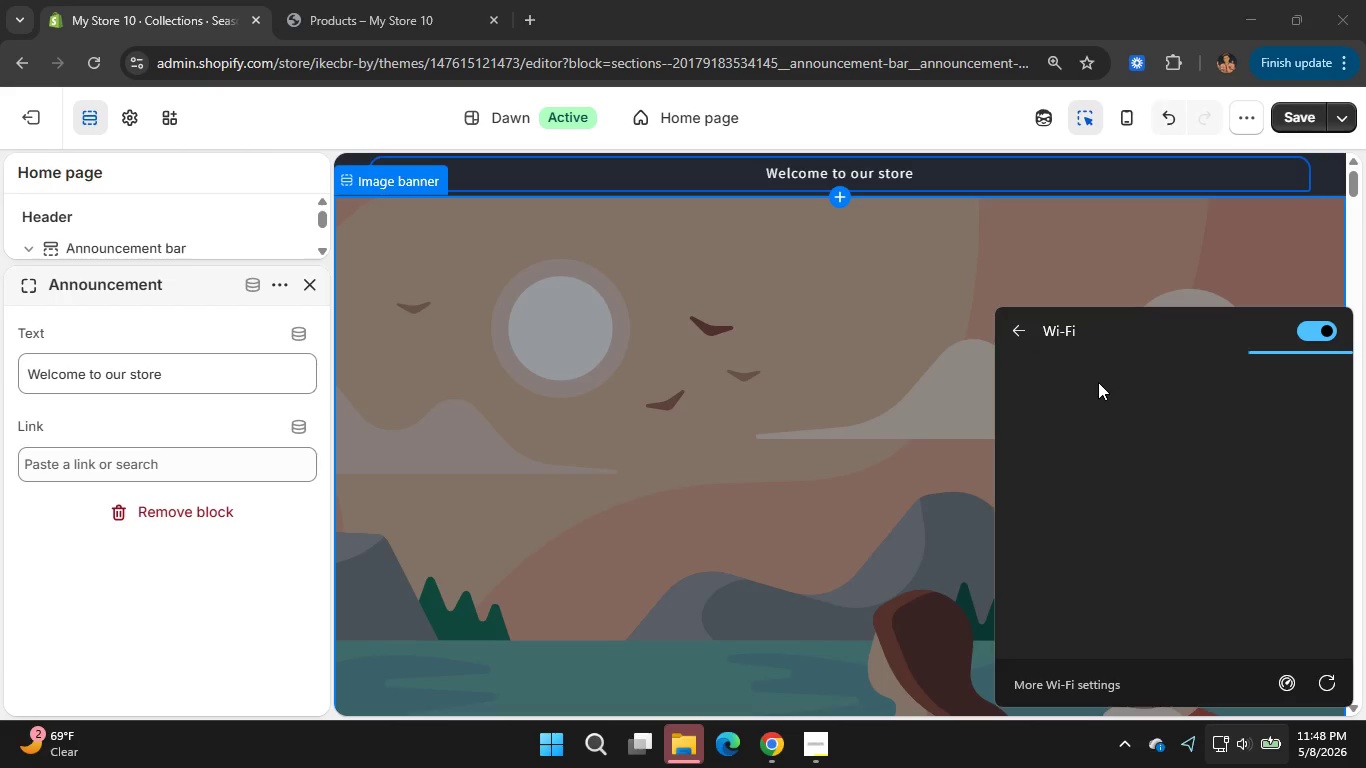 
left_click([1106, 436])
 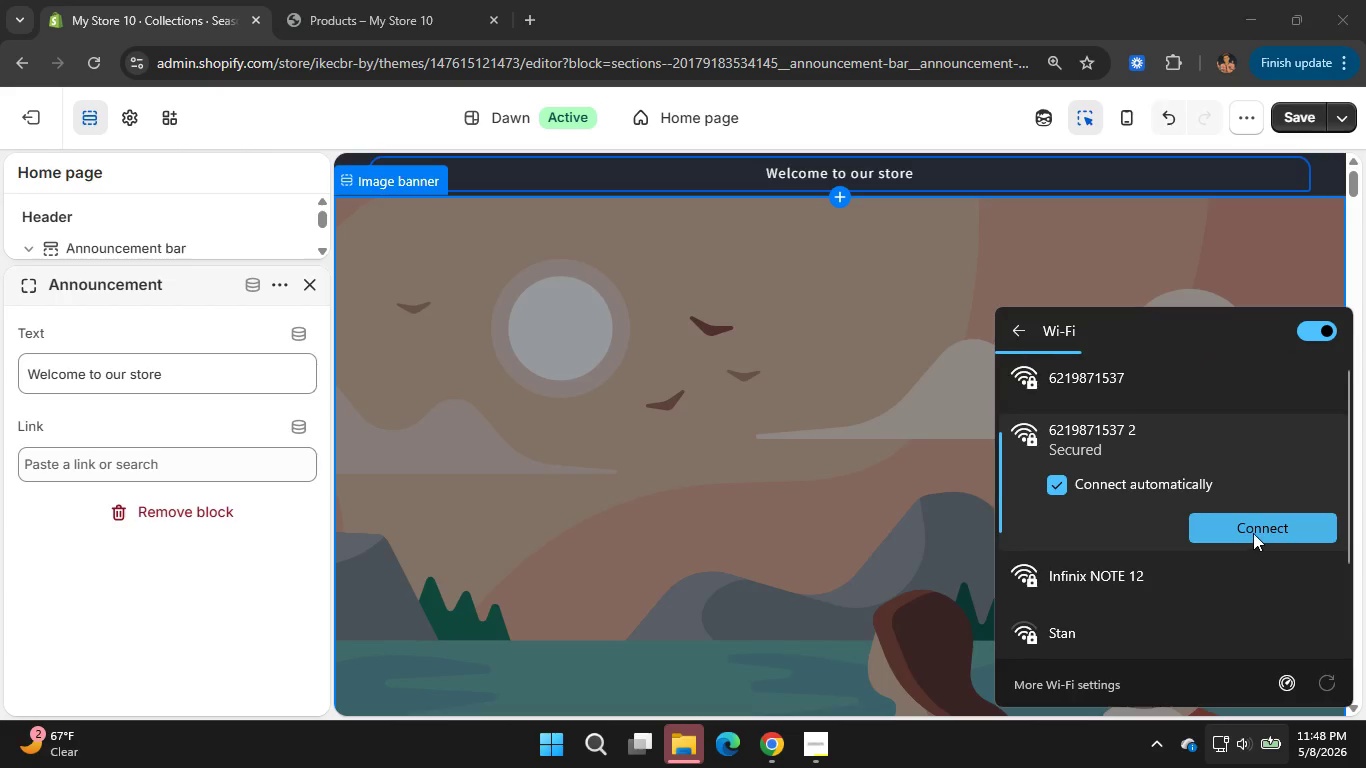 
left_click([1253, 533])
 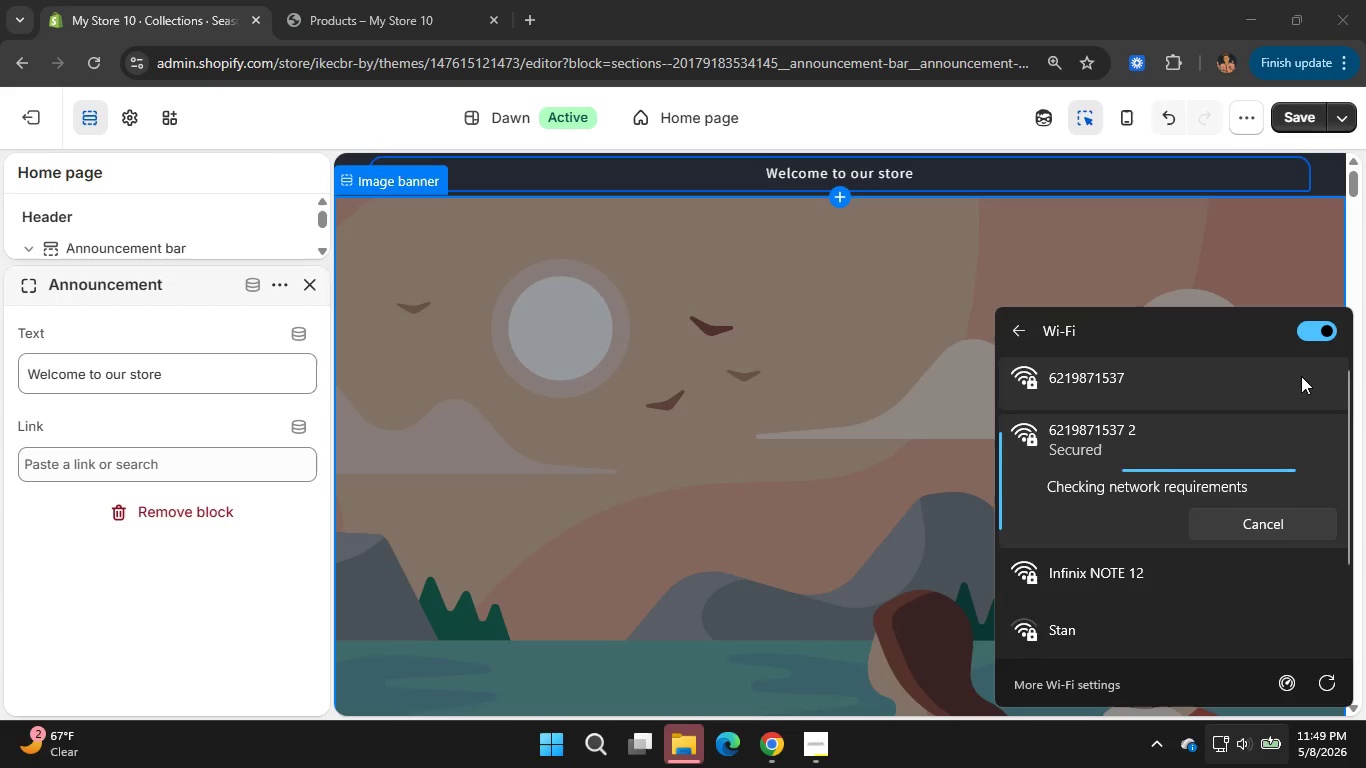 
wait(28.17)
 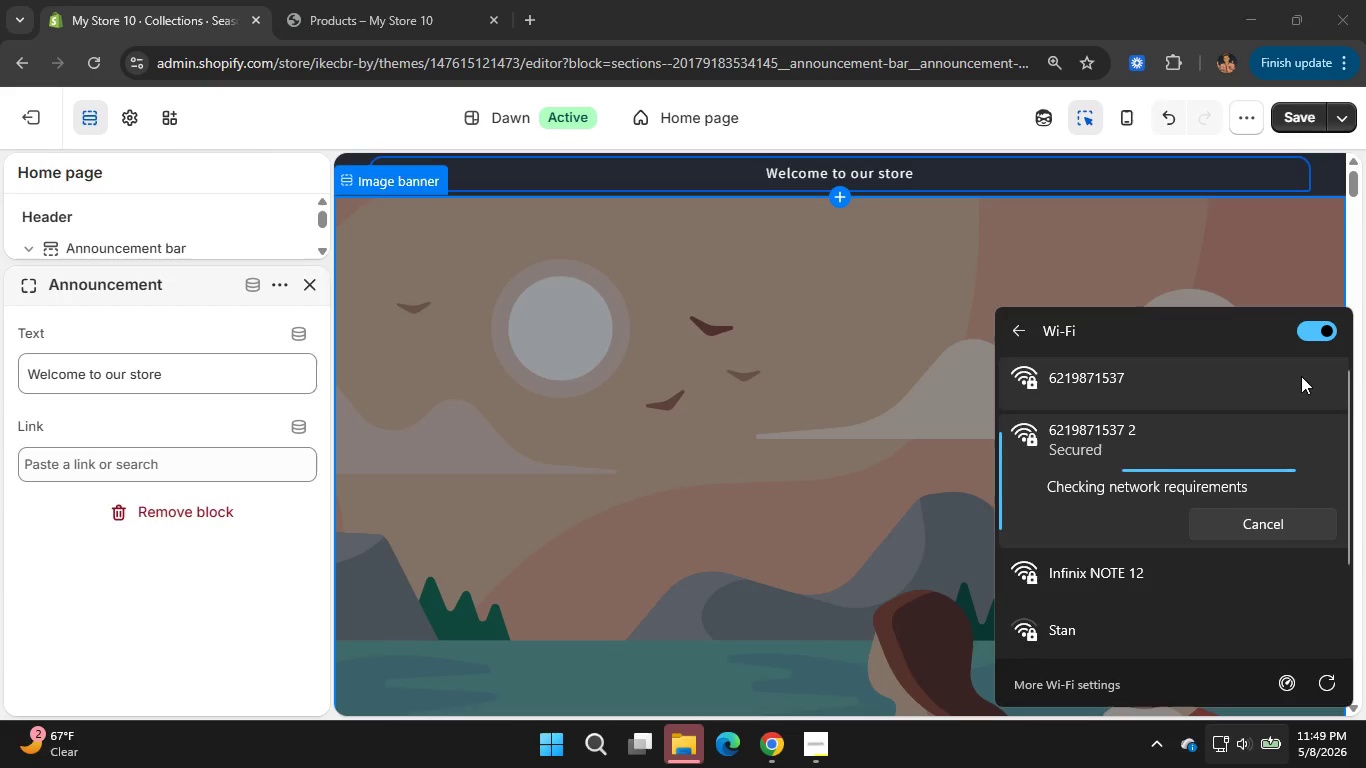 
double_click([1315, 337])
 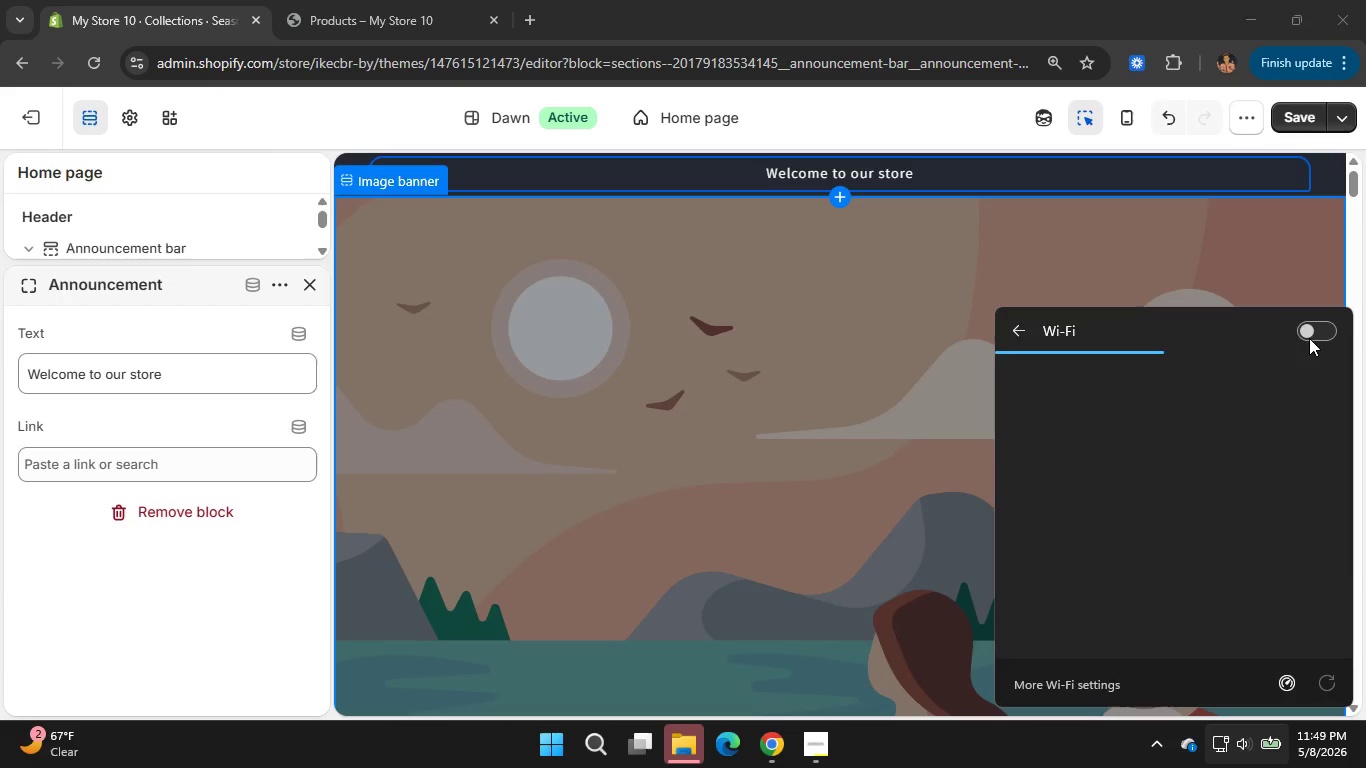 
left_click([1309, 338])
 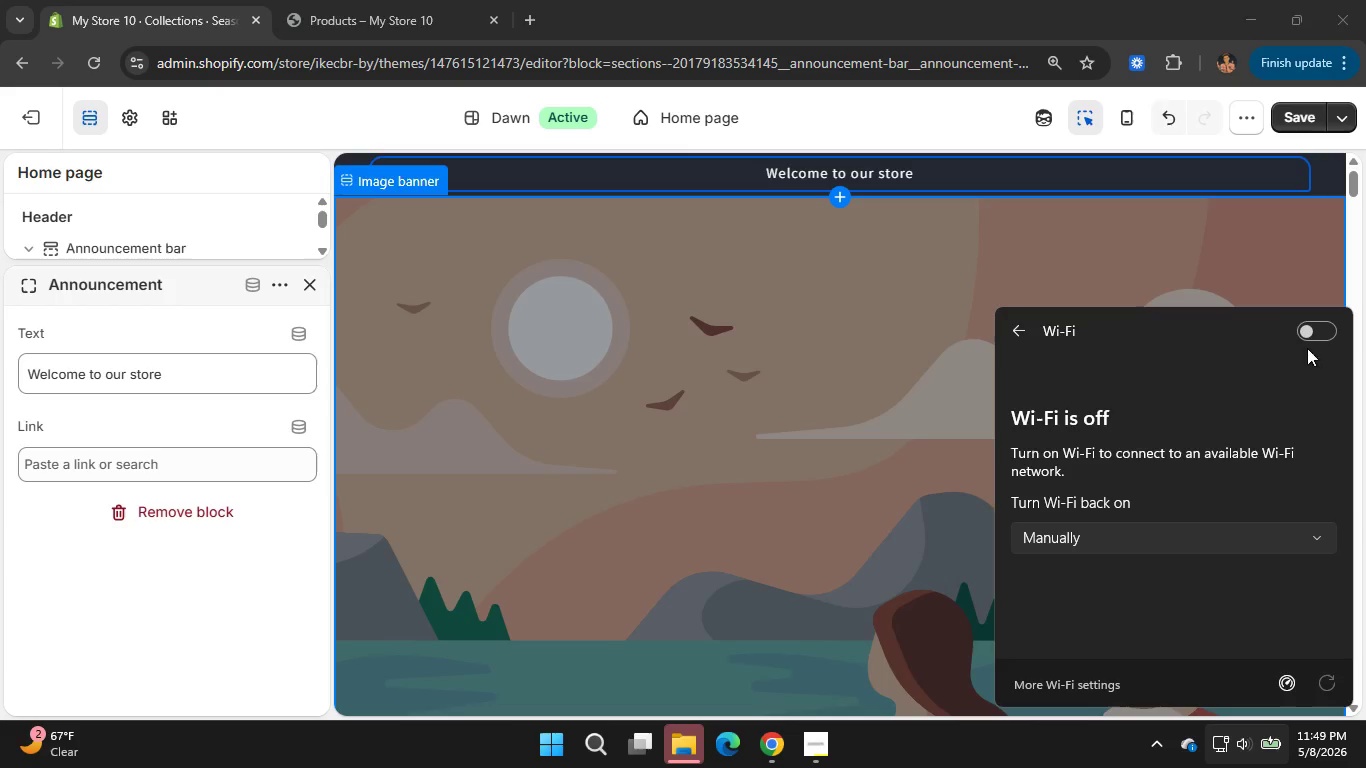 
left_click([1317, 333])
 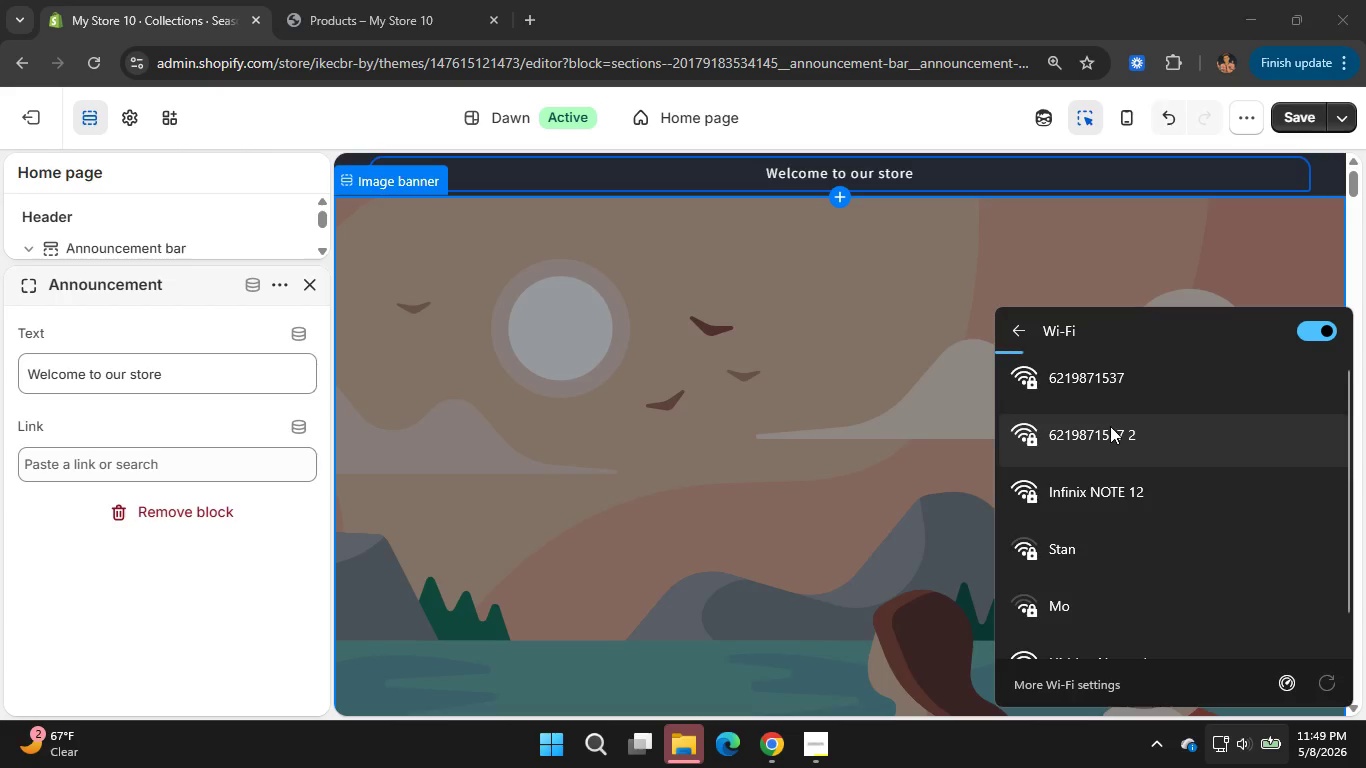 
left_click([1110, 426])
 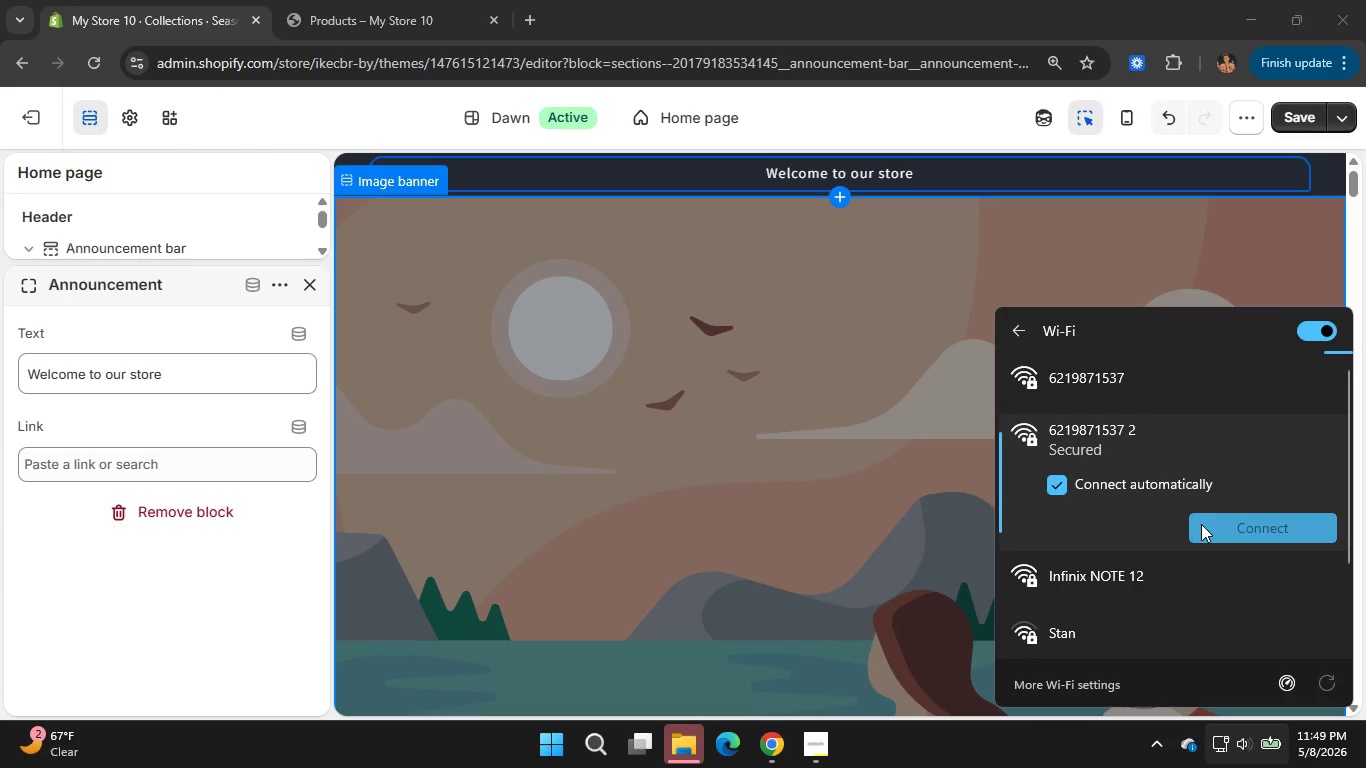 
left_click([1201, 524])
 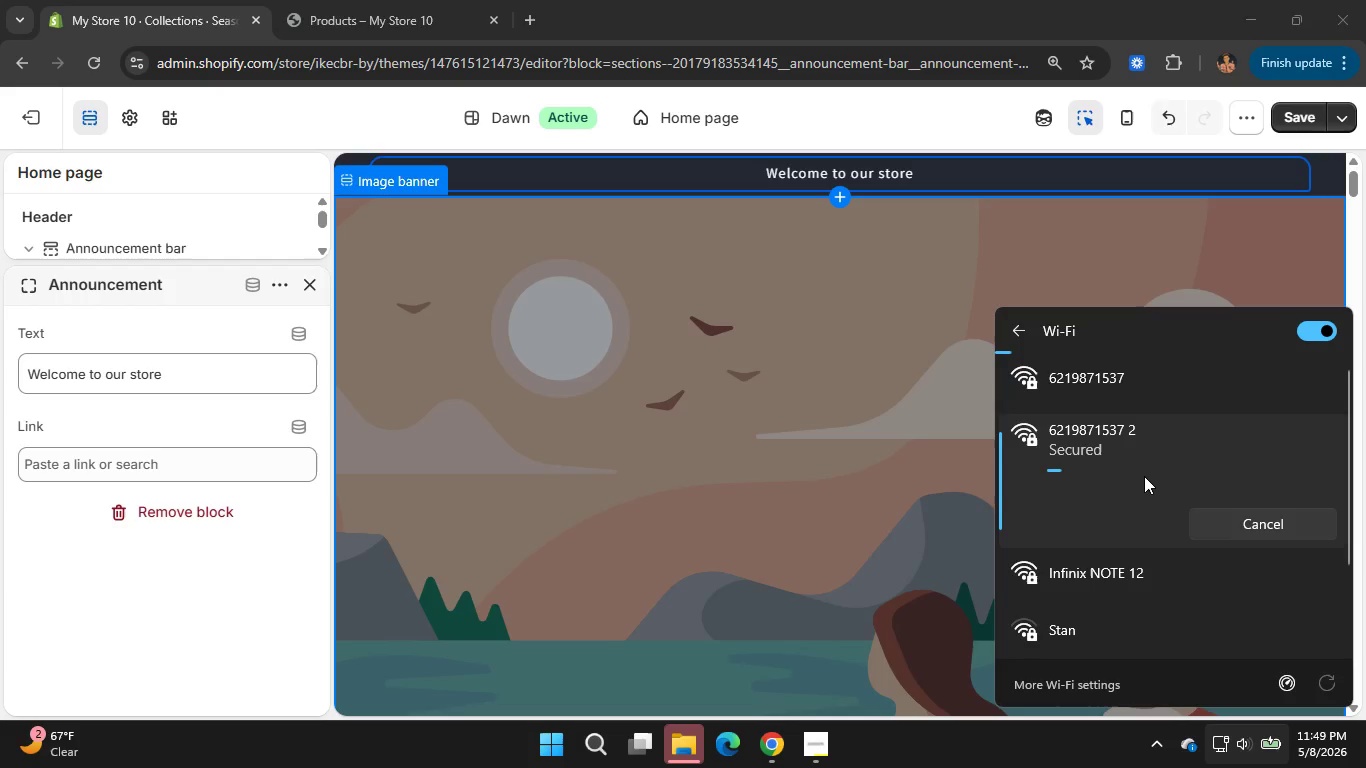 
wait(10.95)
 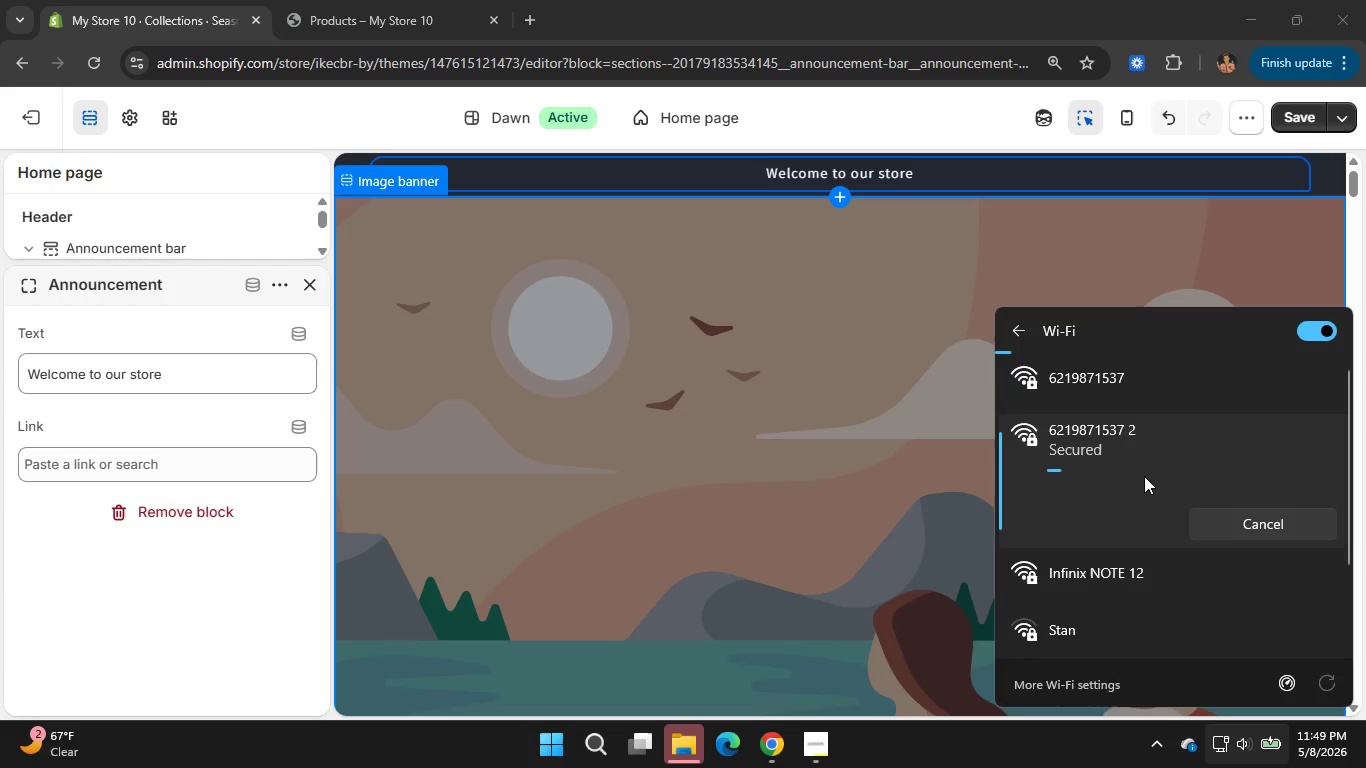 
left_click([815, 761])